 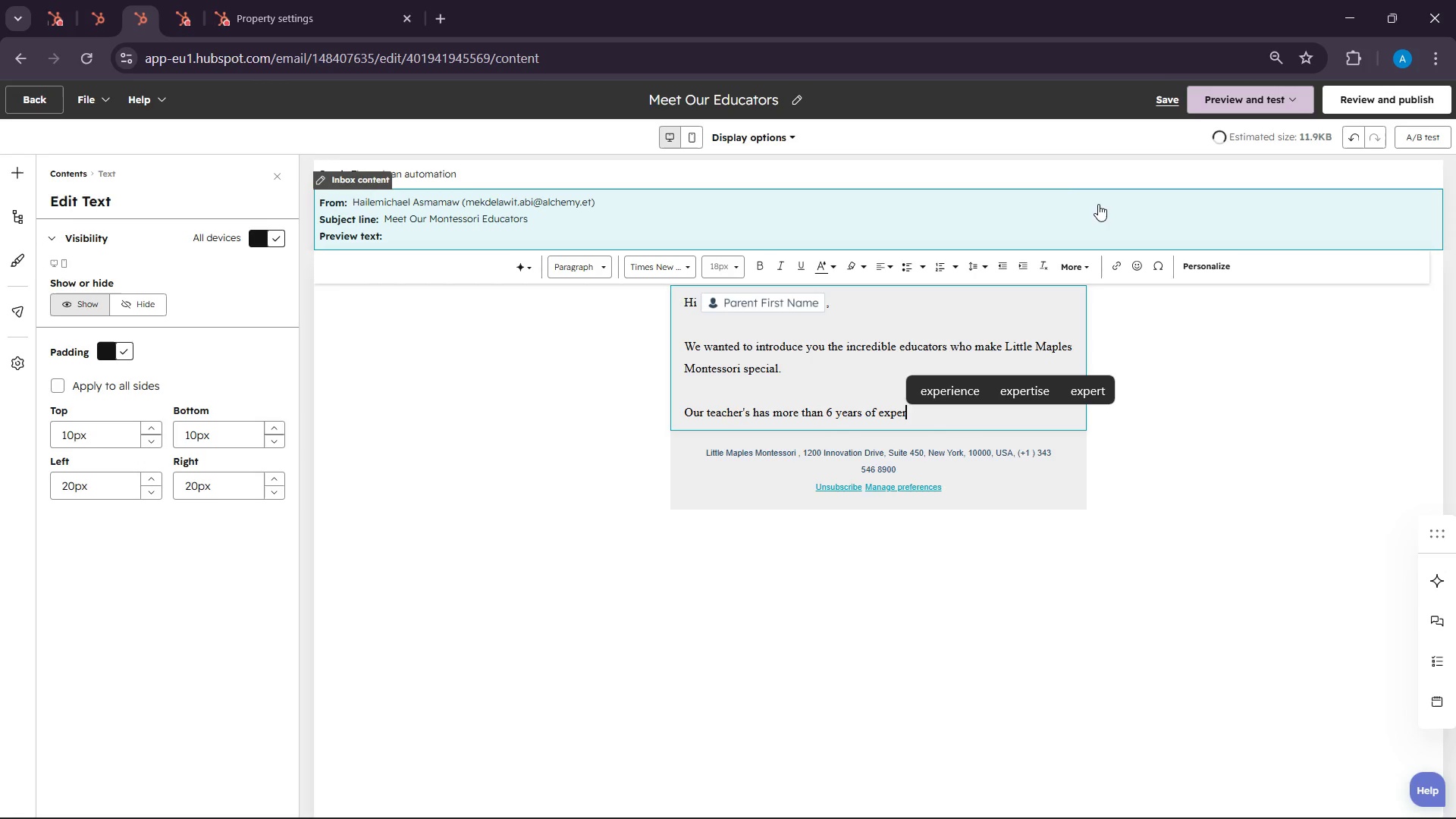 
left_click([941, 381])
 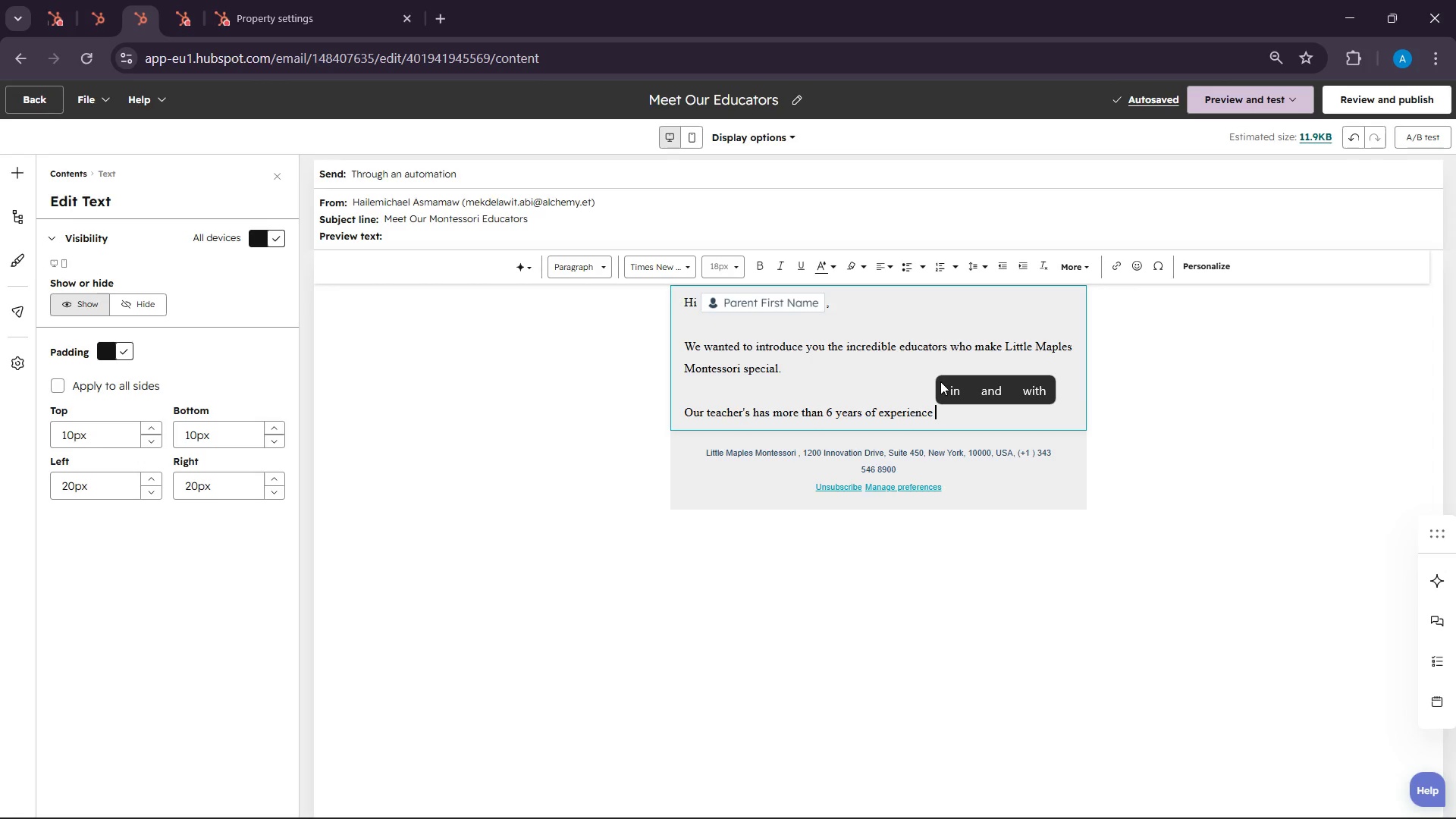 
wait(8.59)
 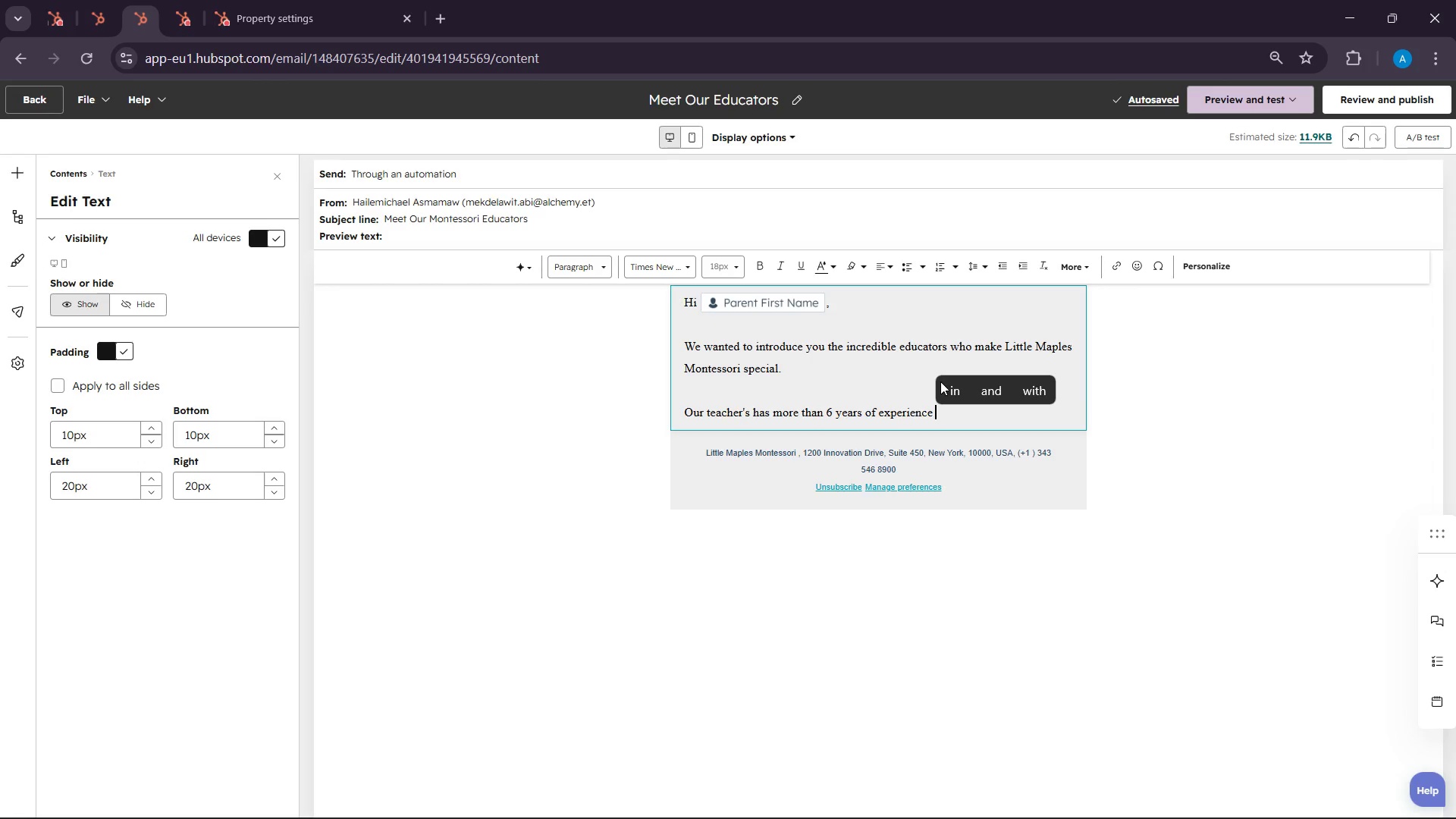 
left_click([876, 412])
 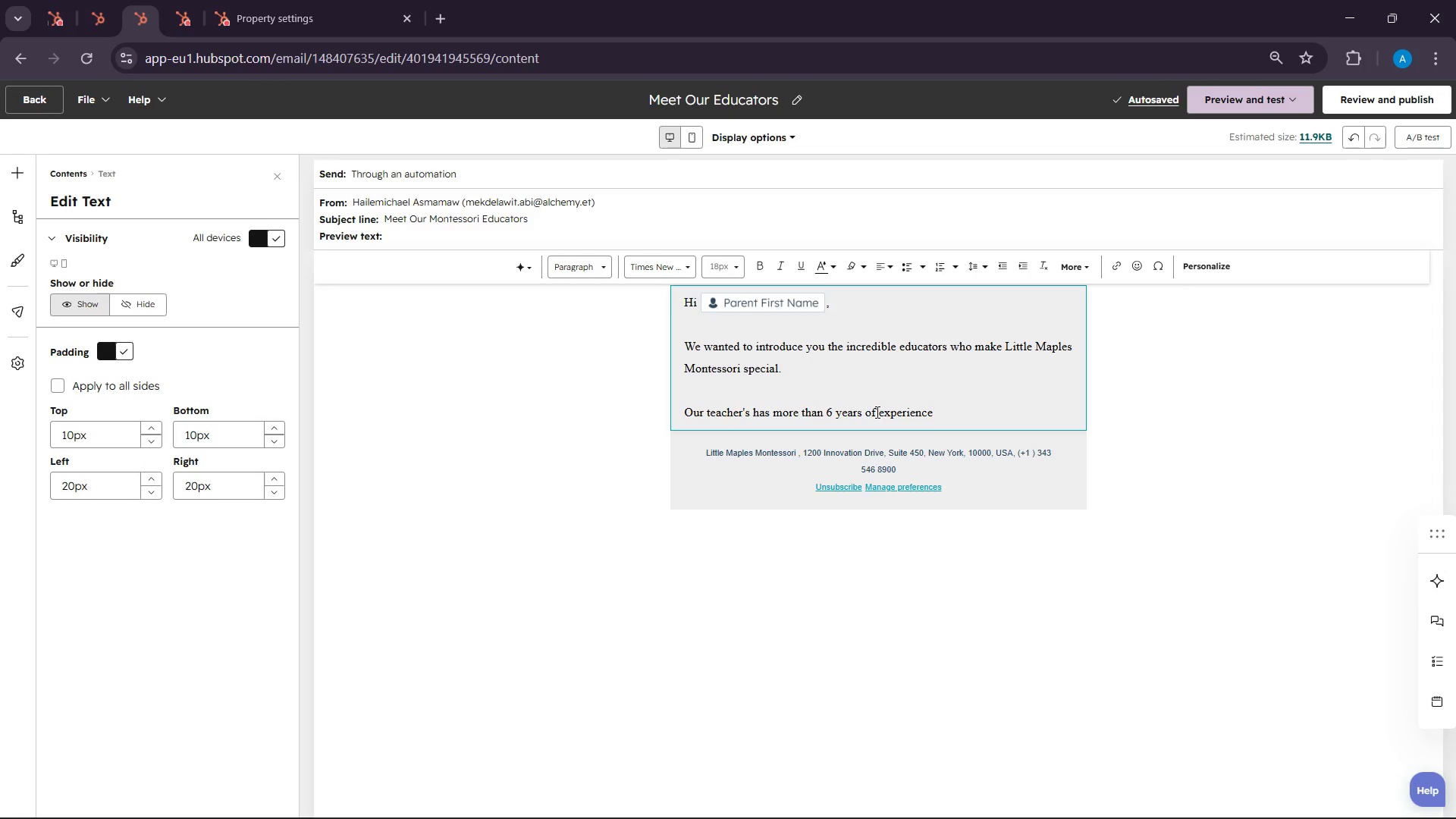 
type(mMonte)
 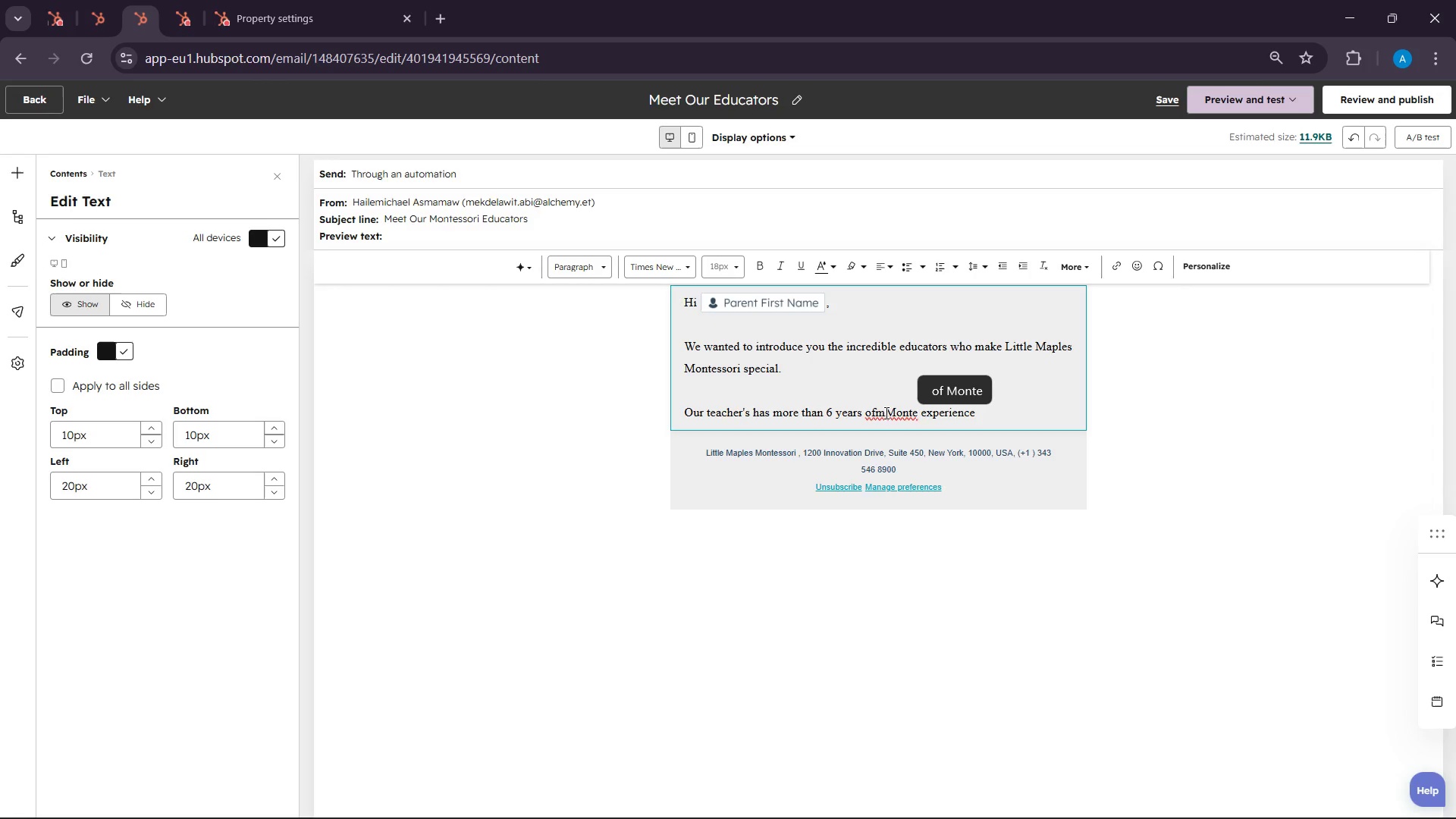 
left_click([885, 412])
 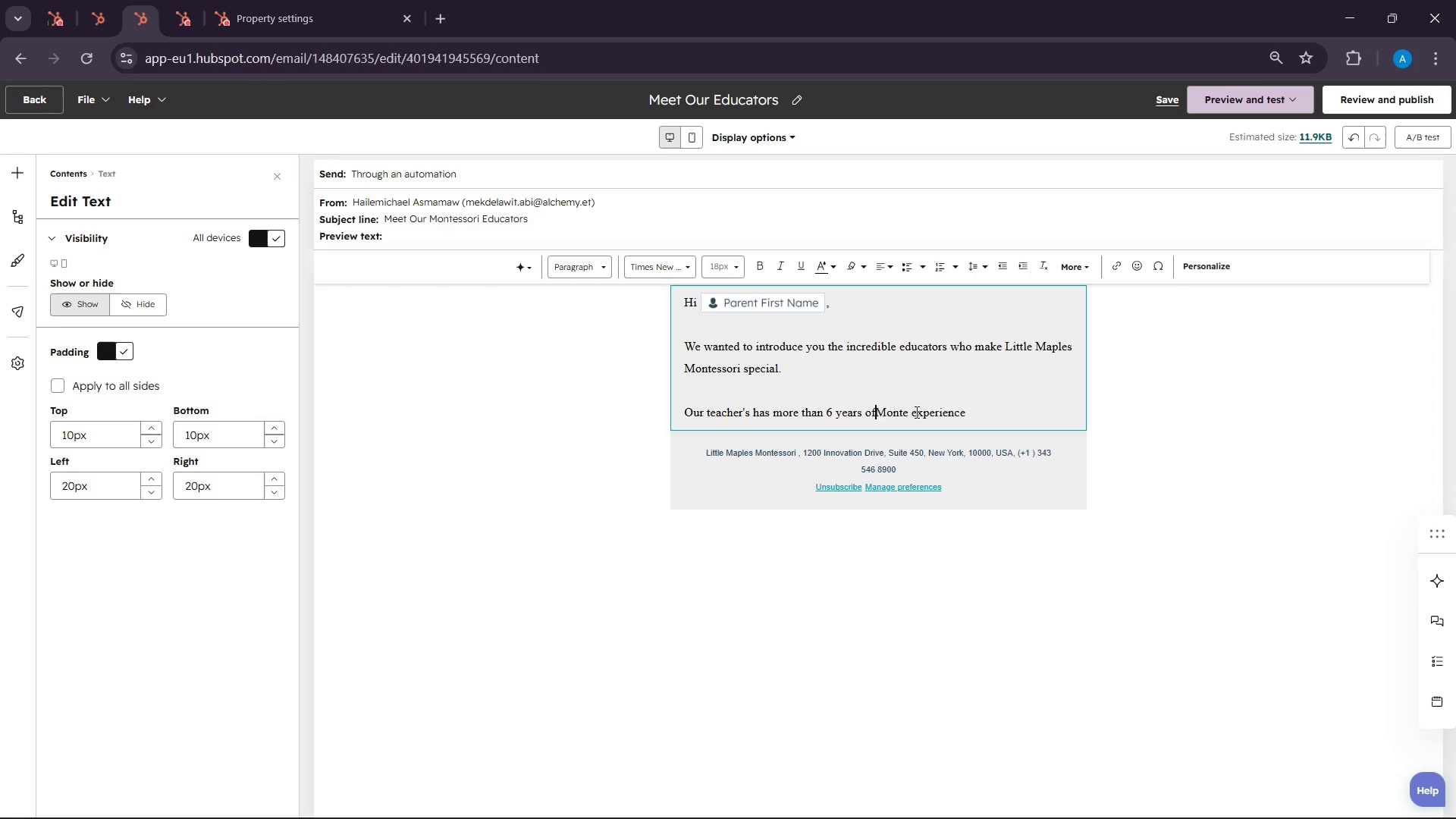 
key(Backspace)
 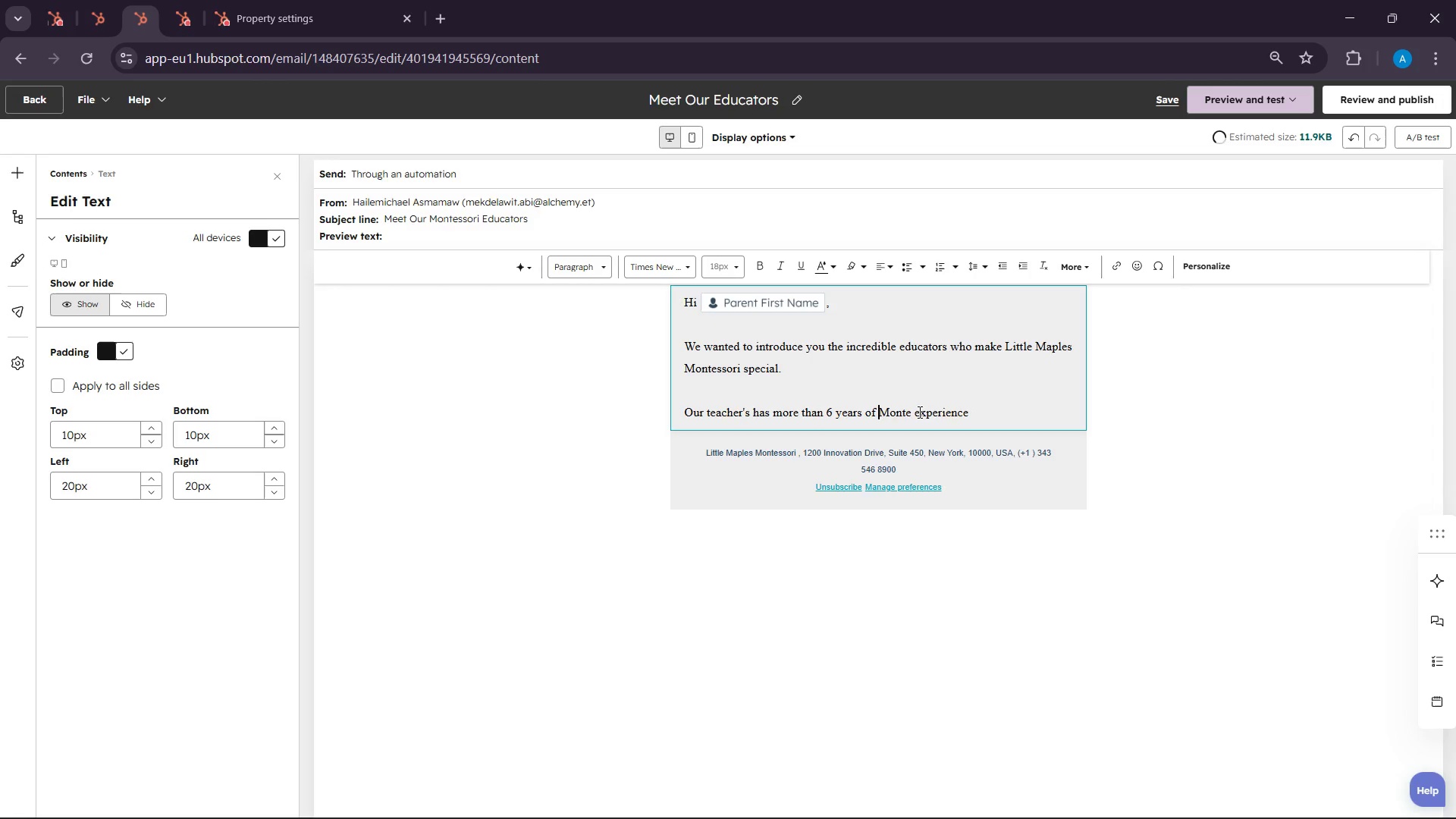 
key(Space)
 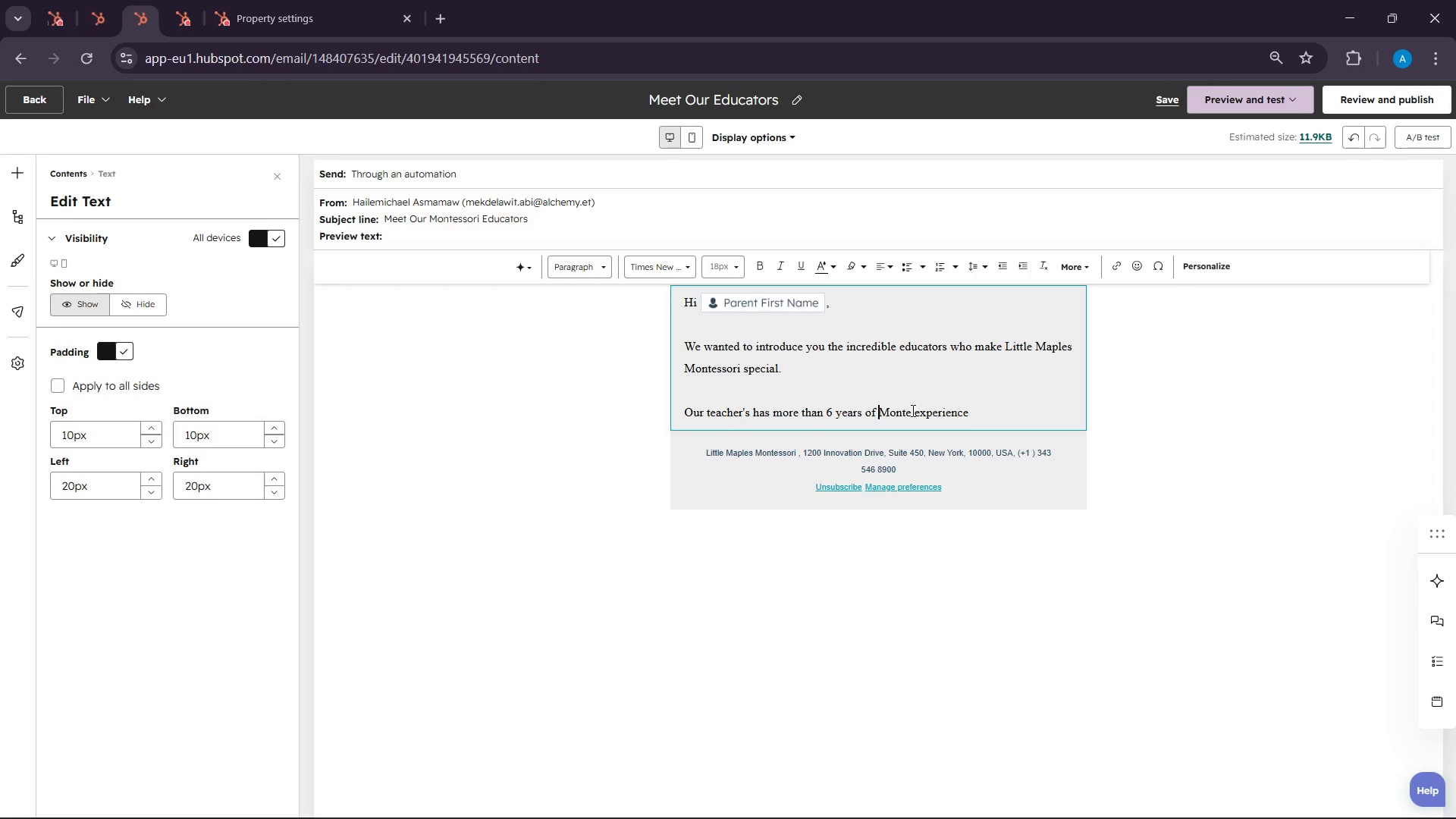 
left_click([912, 410])
 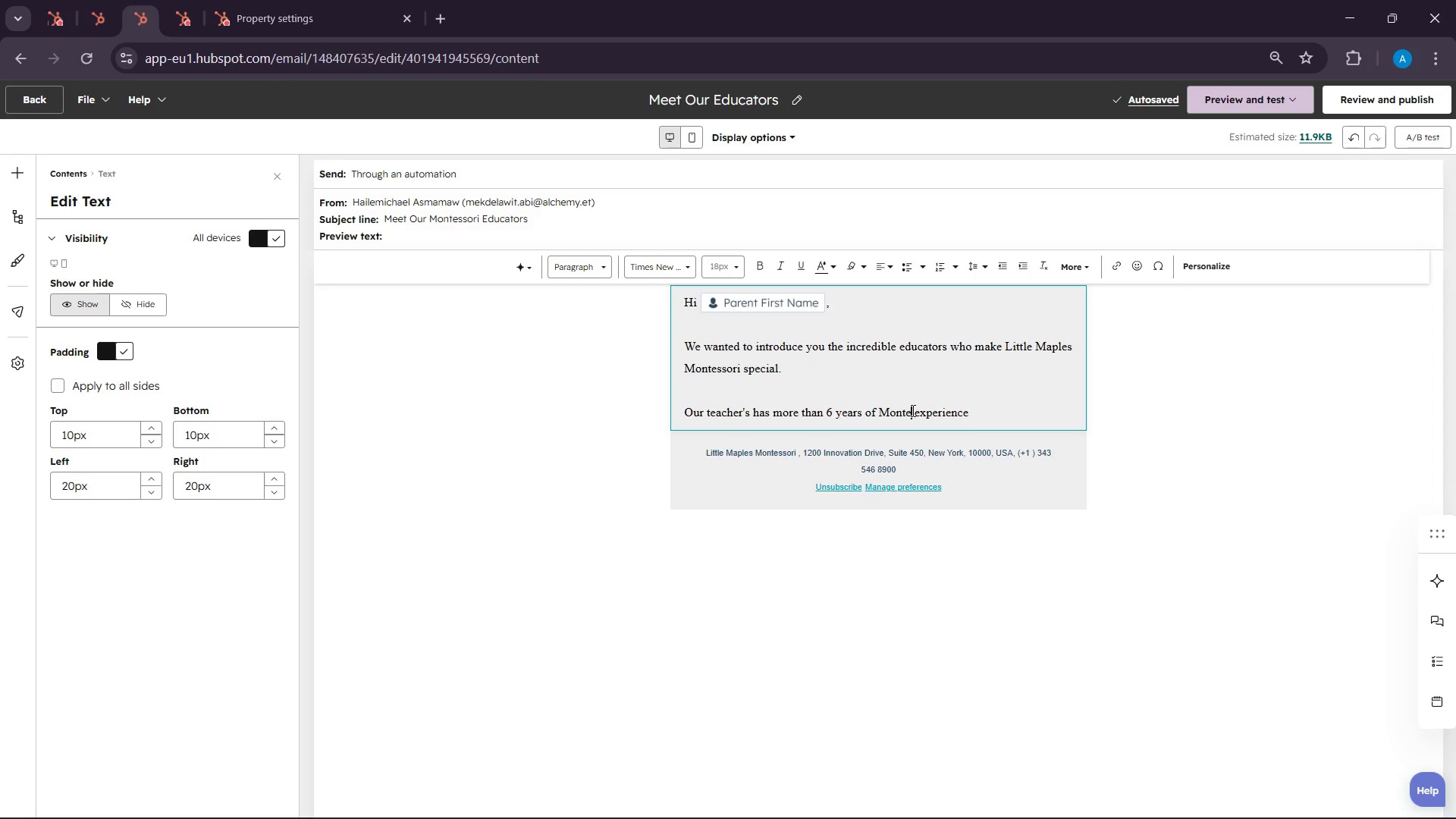 
type(ss)
 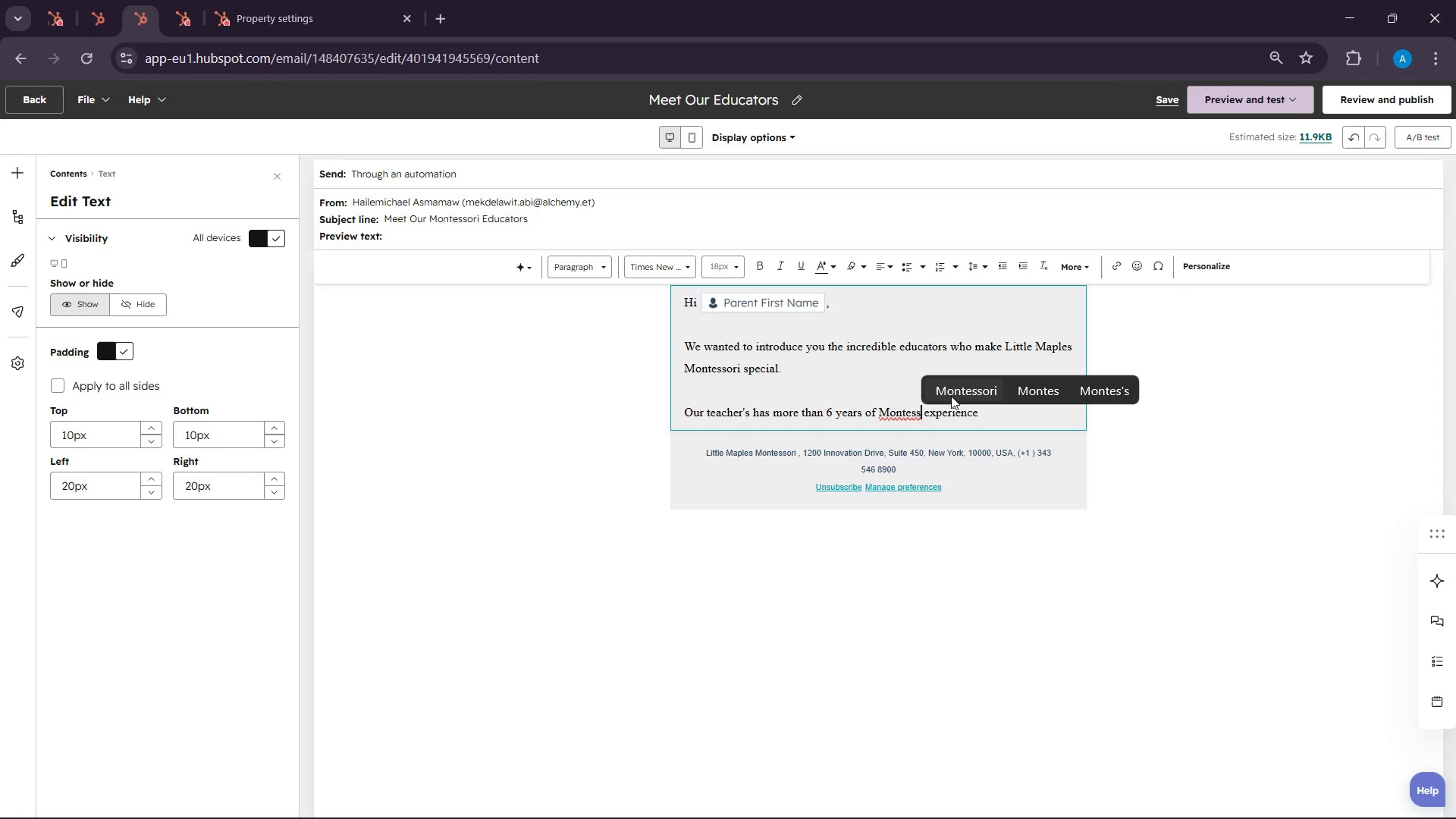 
left_click([952, 393])
 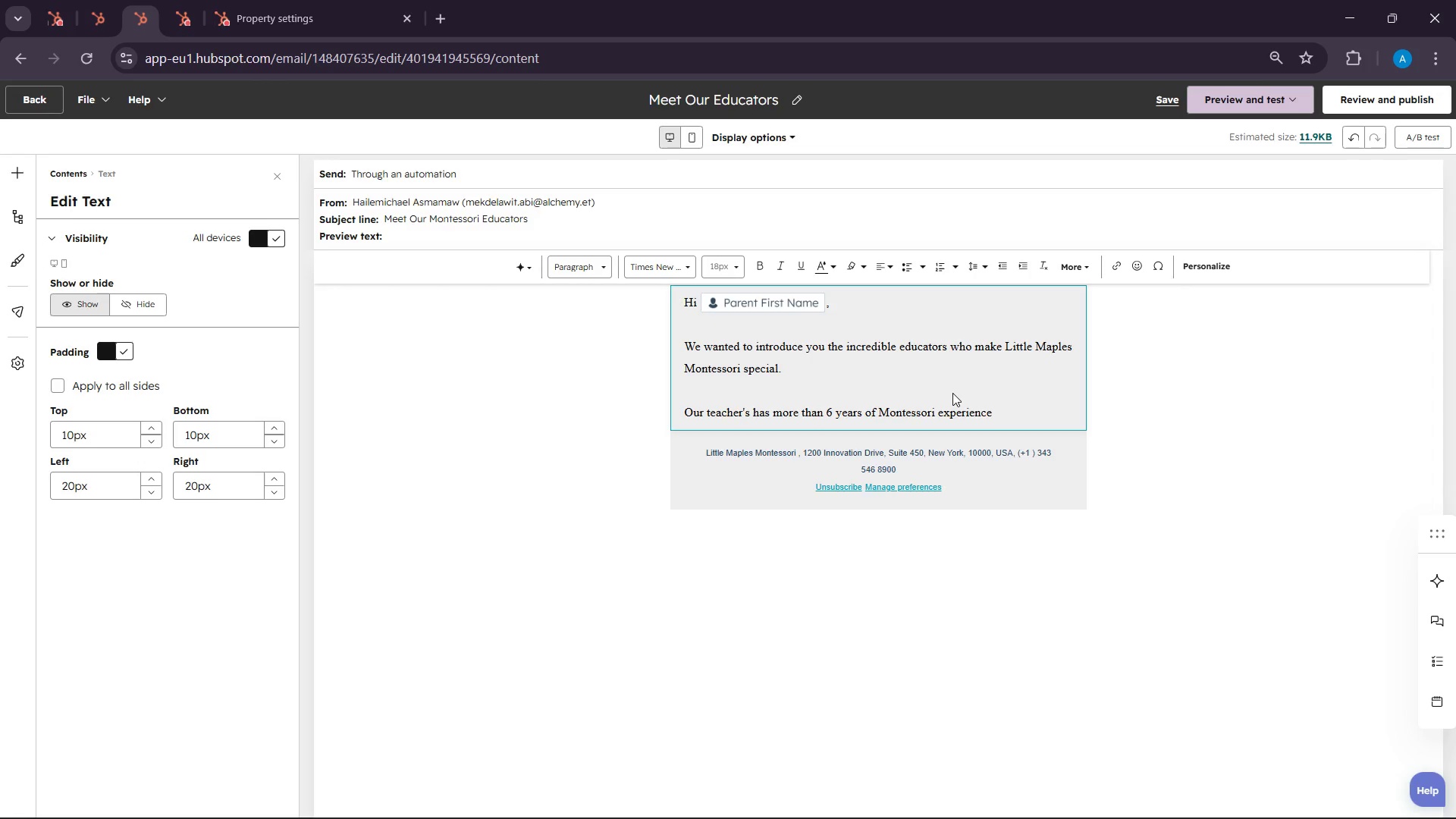 
key(Space)
 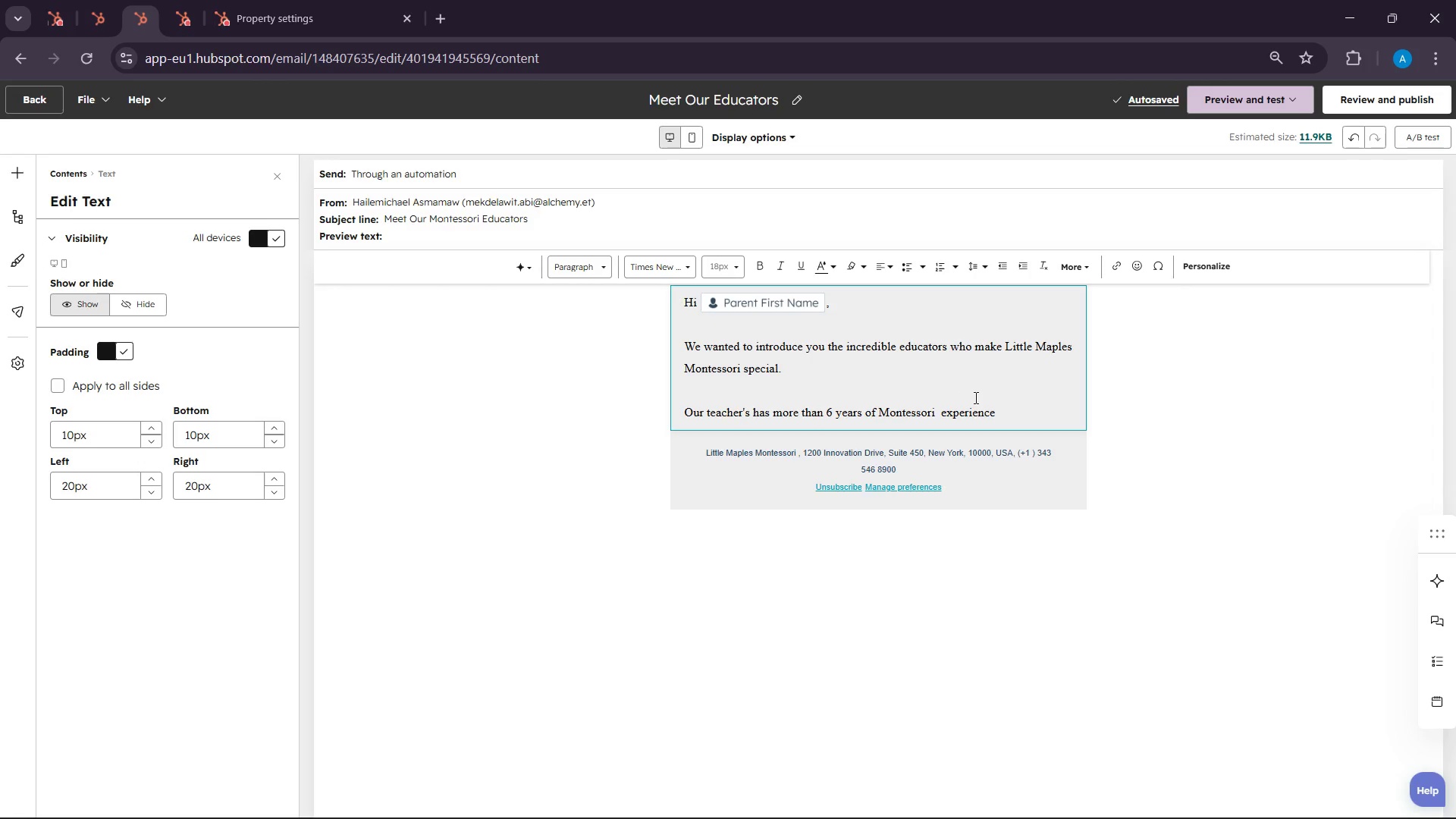 
type(class)
 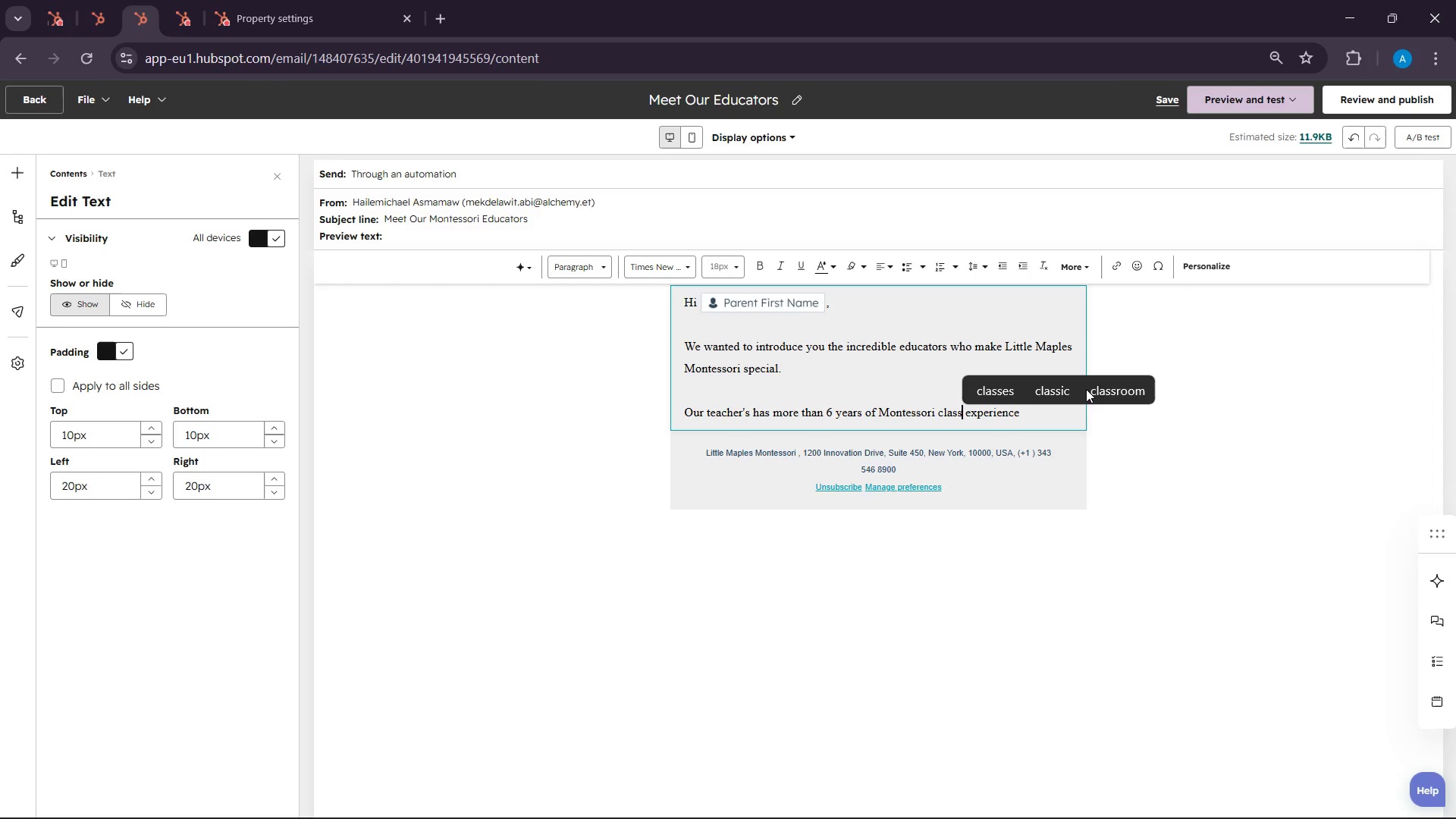 
left_click([1103, 386])
 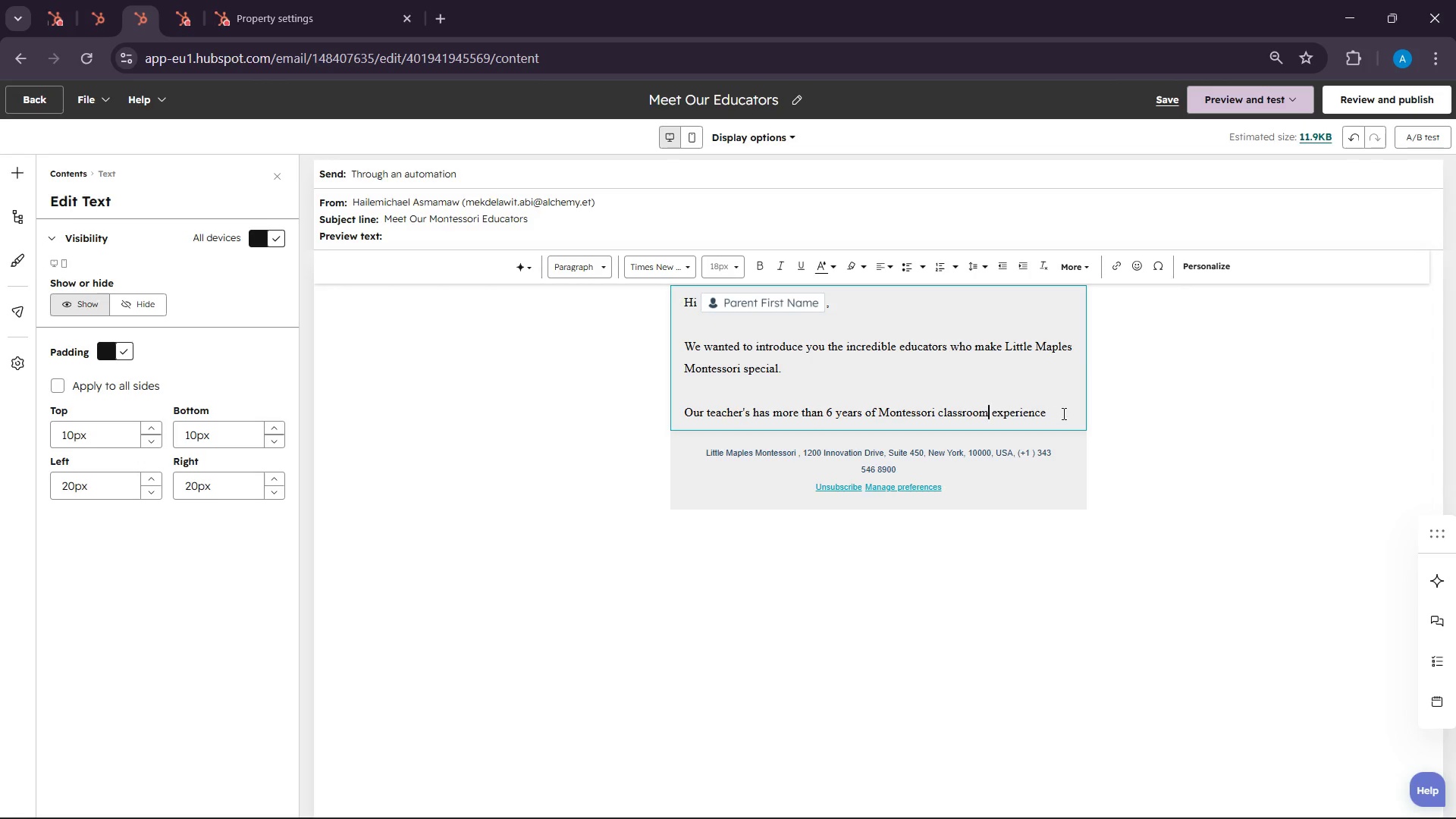 
left_click([1062, 413])
 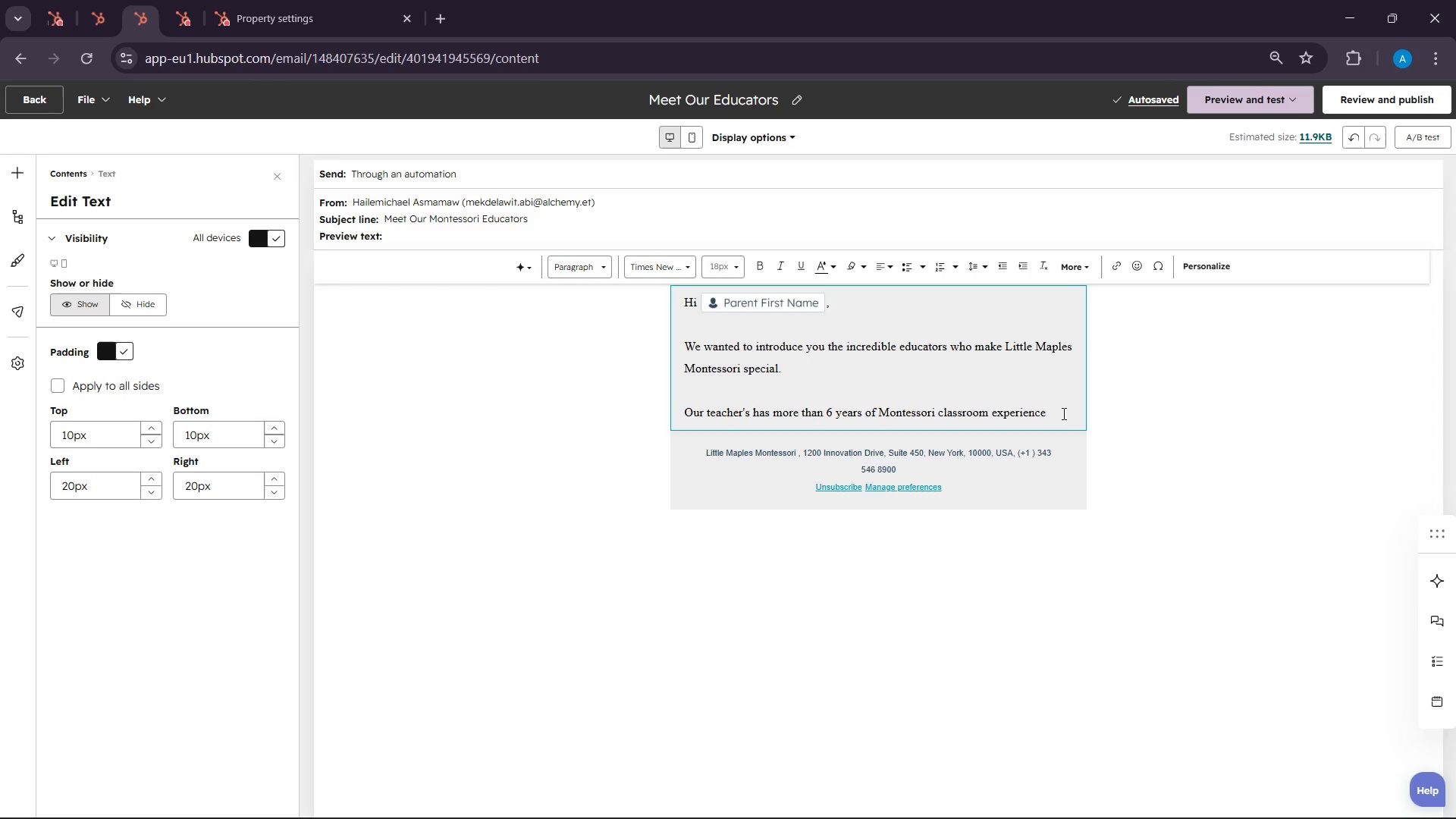 
type(and special)
 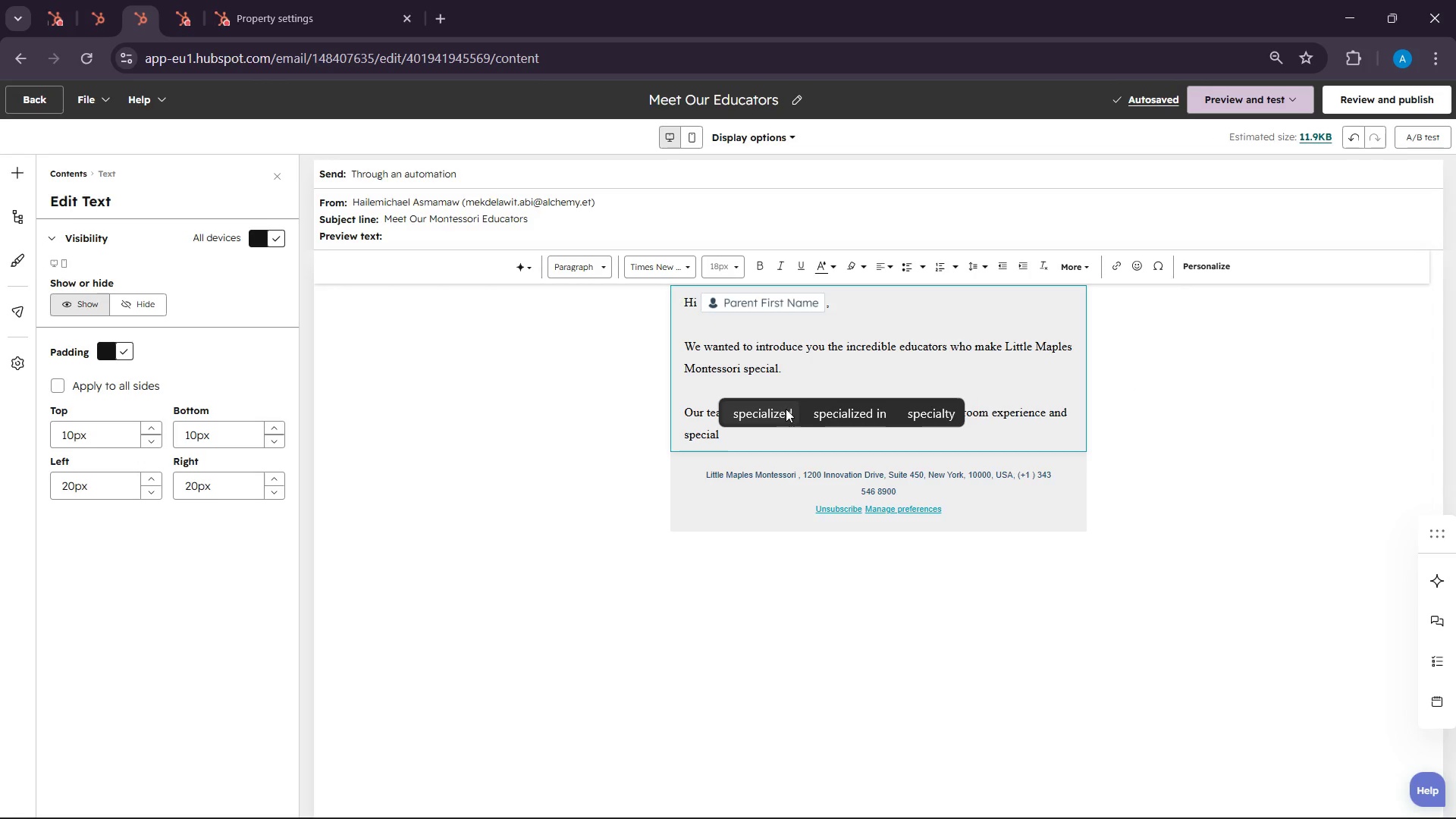 
wait(10.09)
 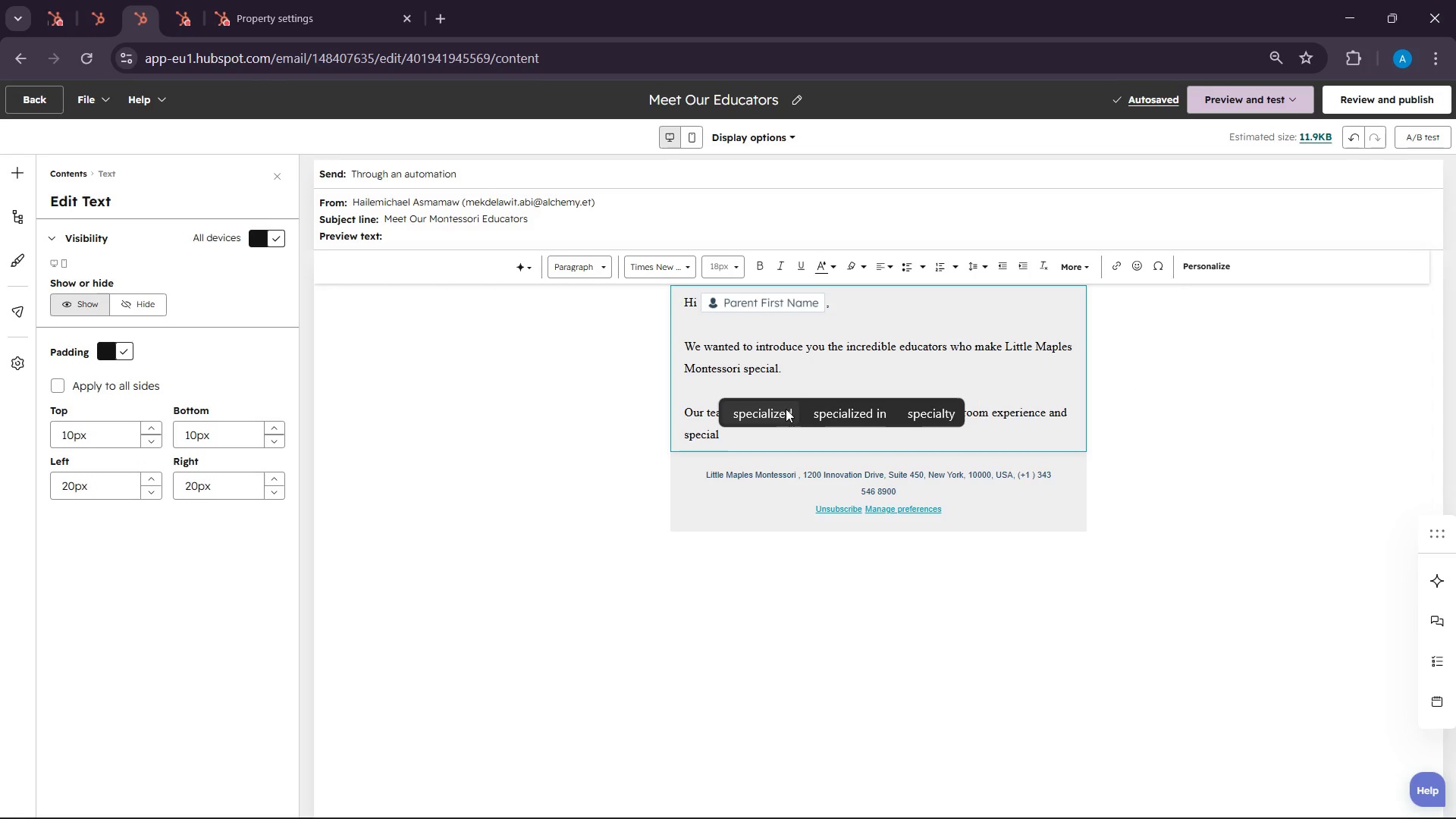 
type(izes in nurturinf )
key(Backspace)
key(Backspace)
type(g indepe)
 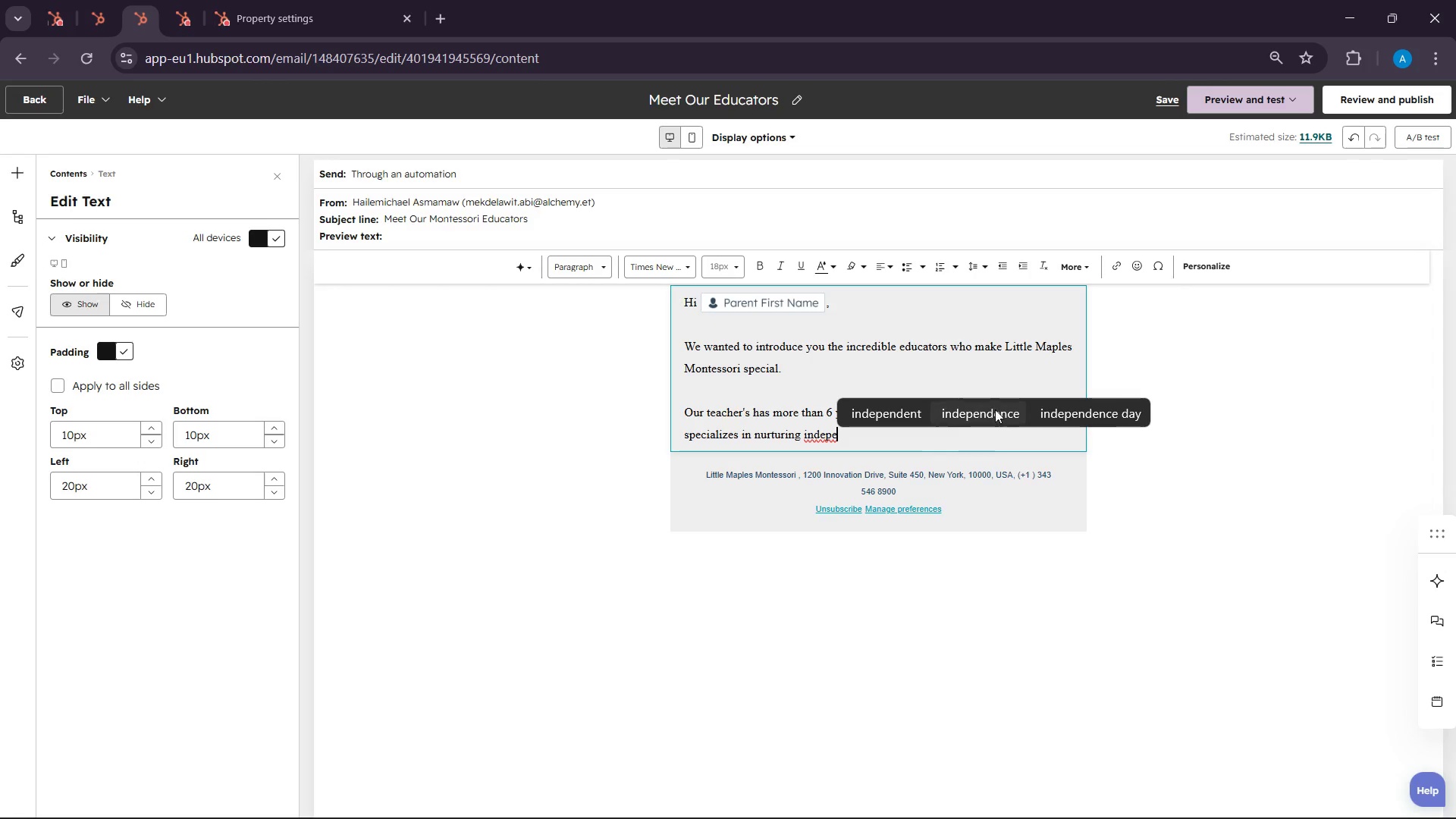 
left_click([992, 410])
 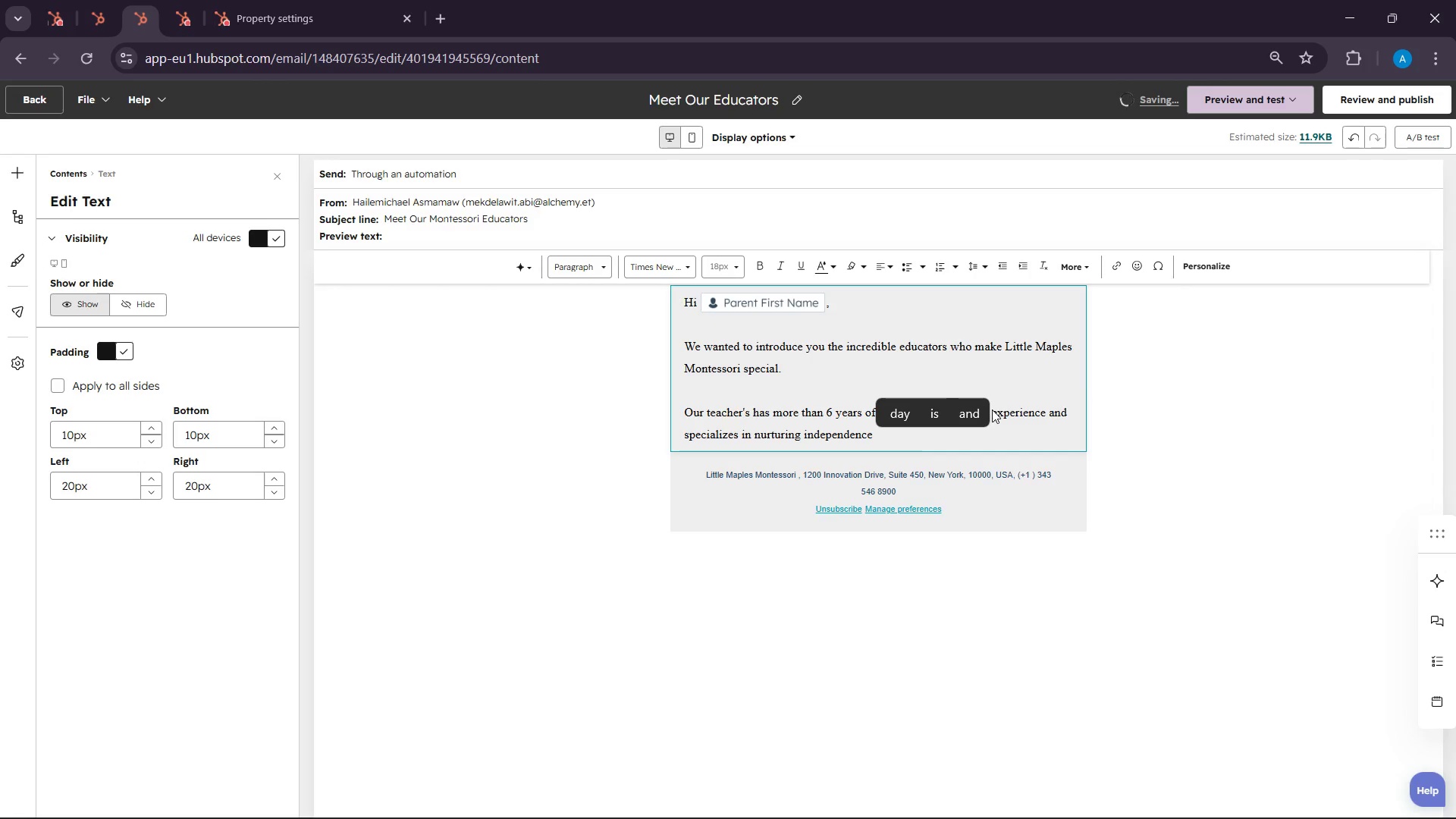 
key(Backspace)
type(, creativir)
key(Backspace)
type(ty and )
key(Backspace)
key(Backspace)
key(Backspace)
key(Backspace)
key(Backspace)
type(, and confidence in younger learners )
 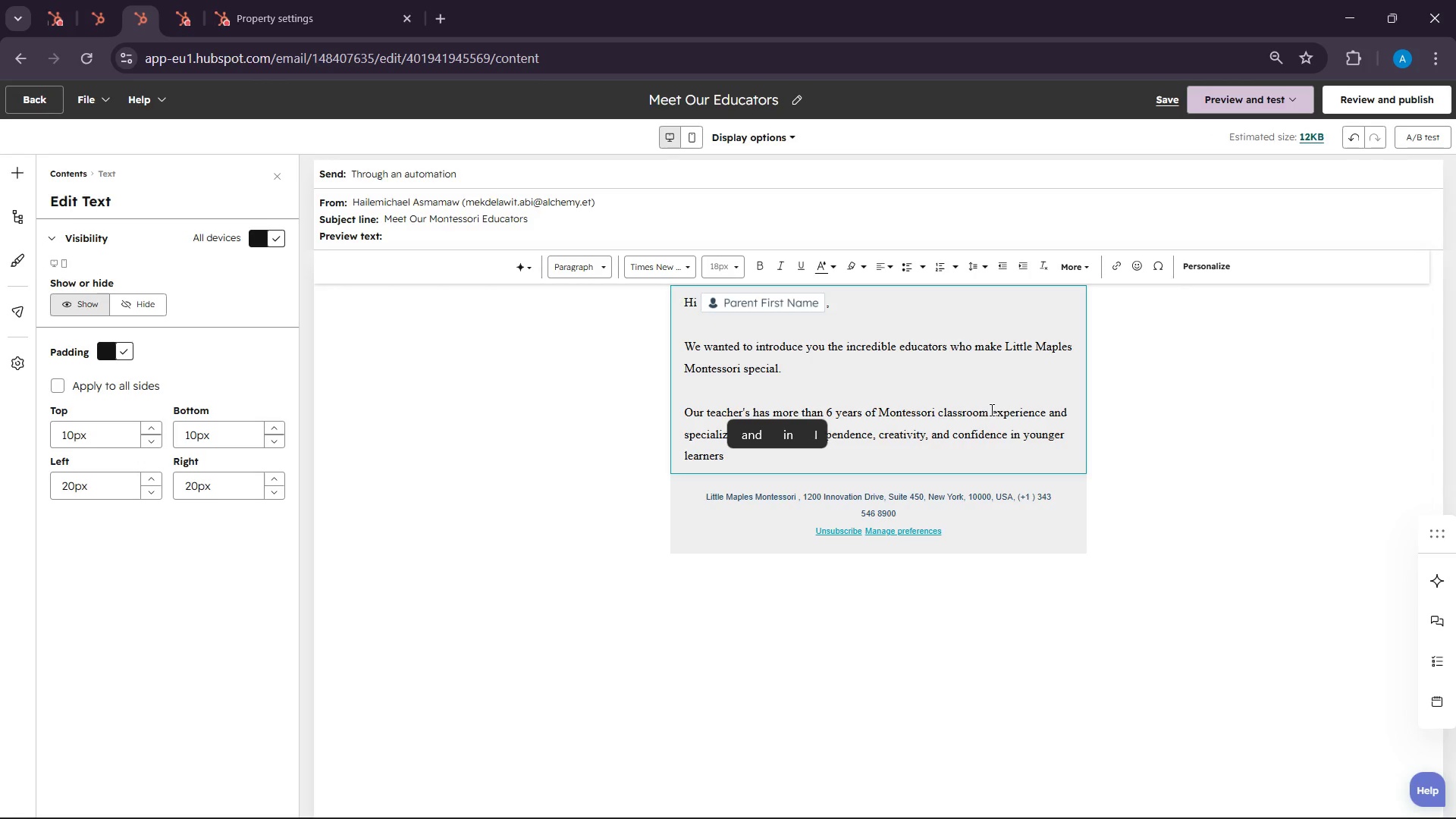 
key(Enter)
 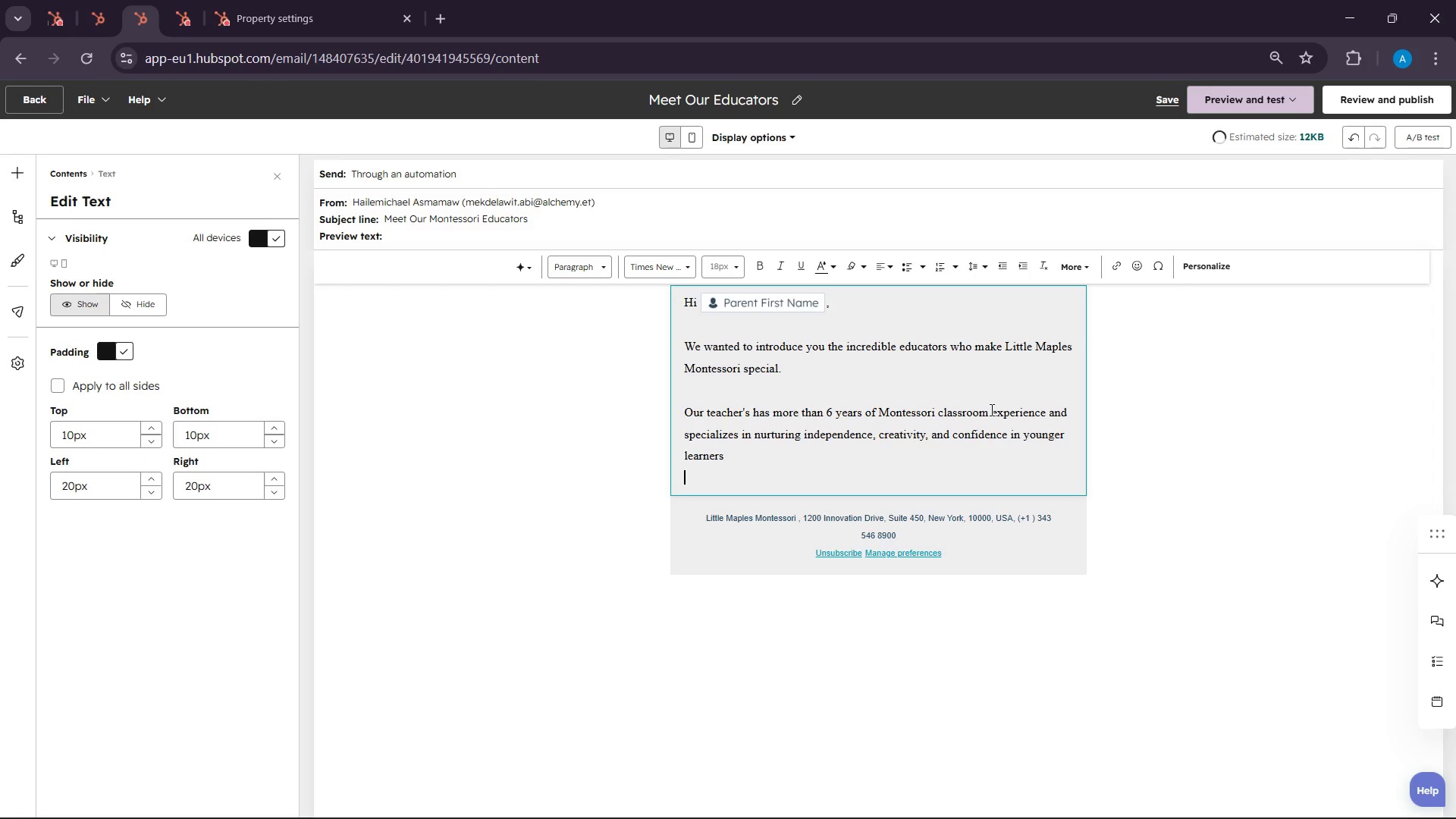 
key(Enter)
 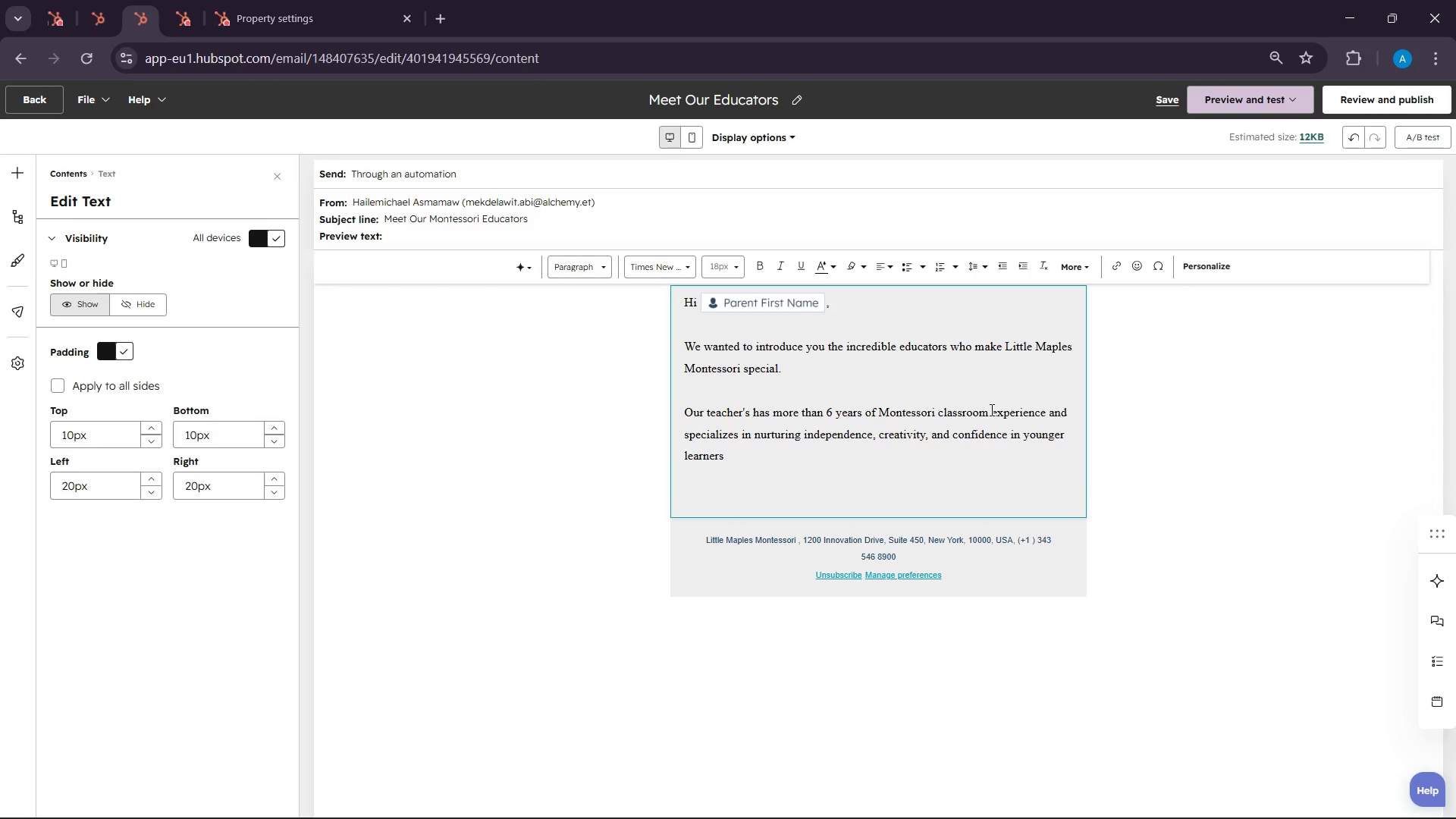 
type(Our class )
key(Backspace)
type(room designed)
 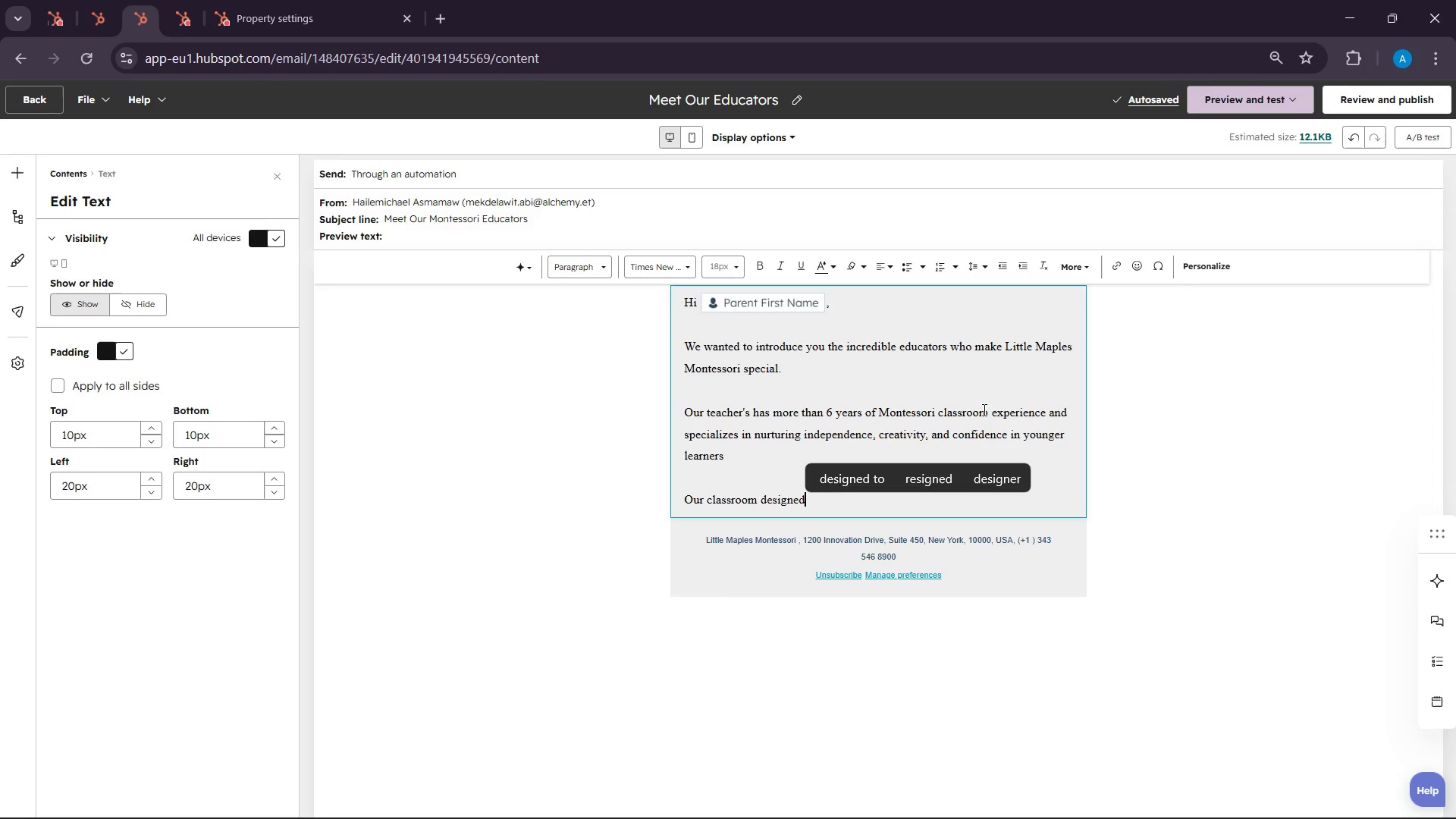 
wait(152.55)
 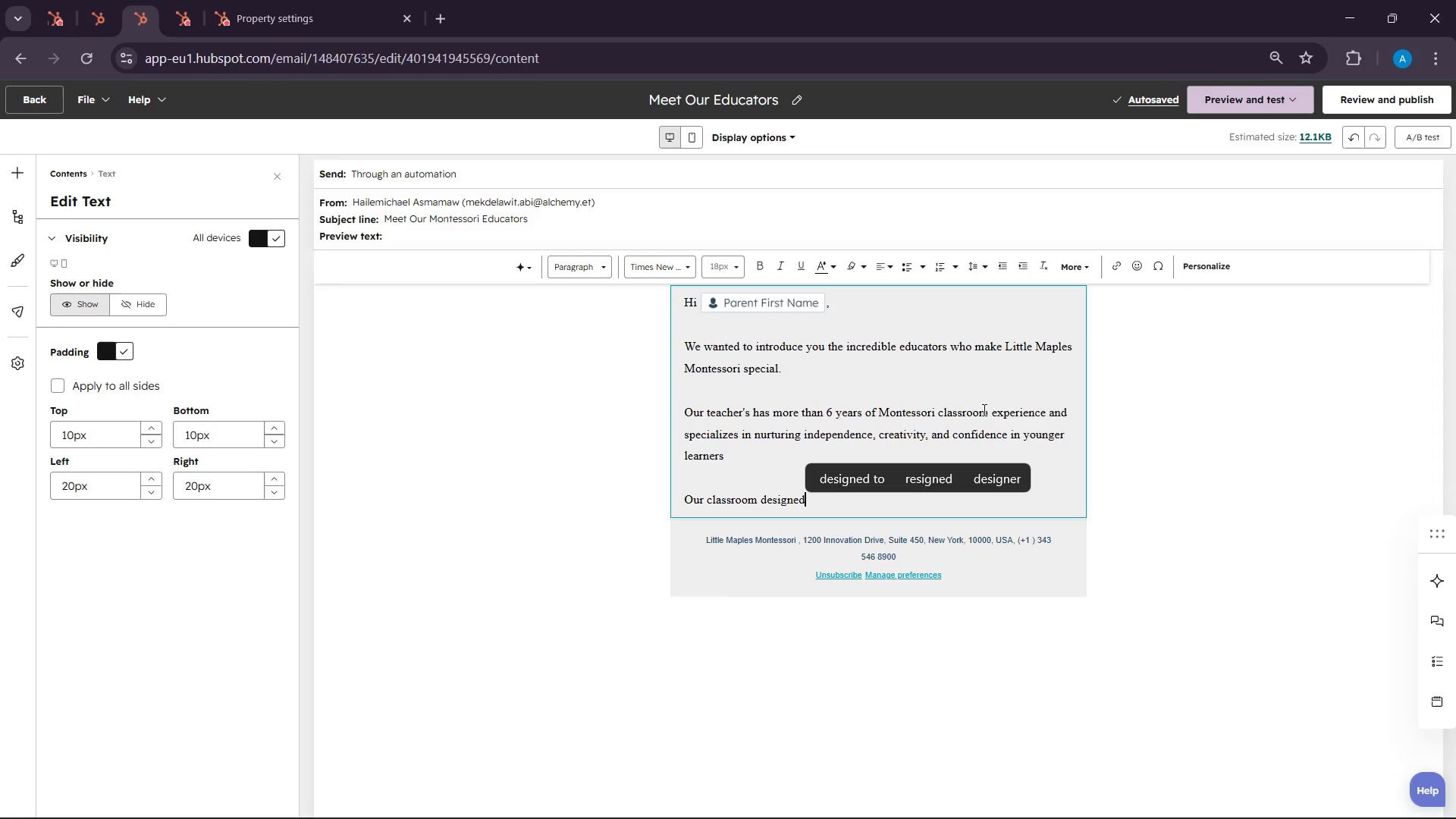 
type( to provie)
key(Backspace)
type(de ind)
 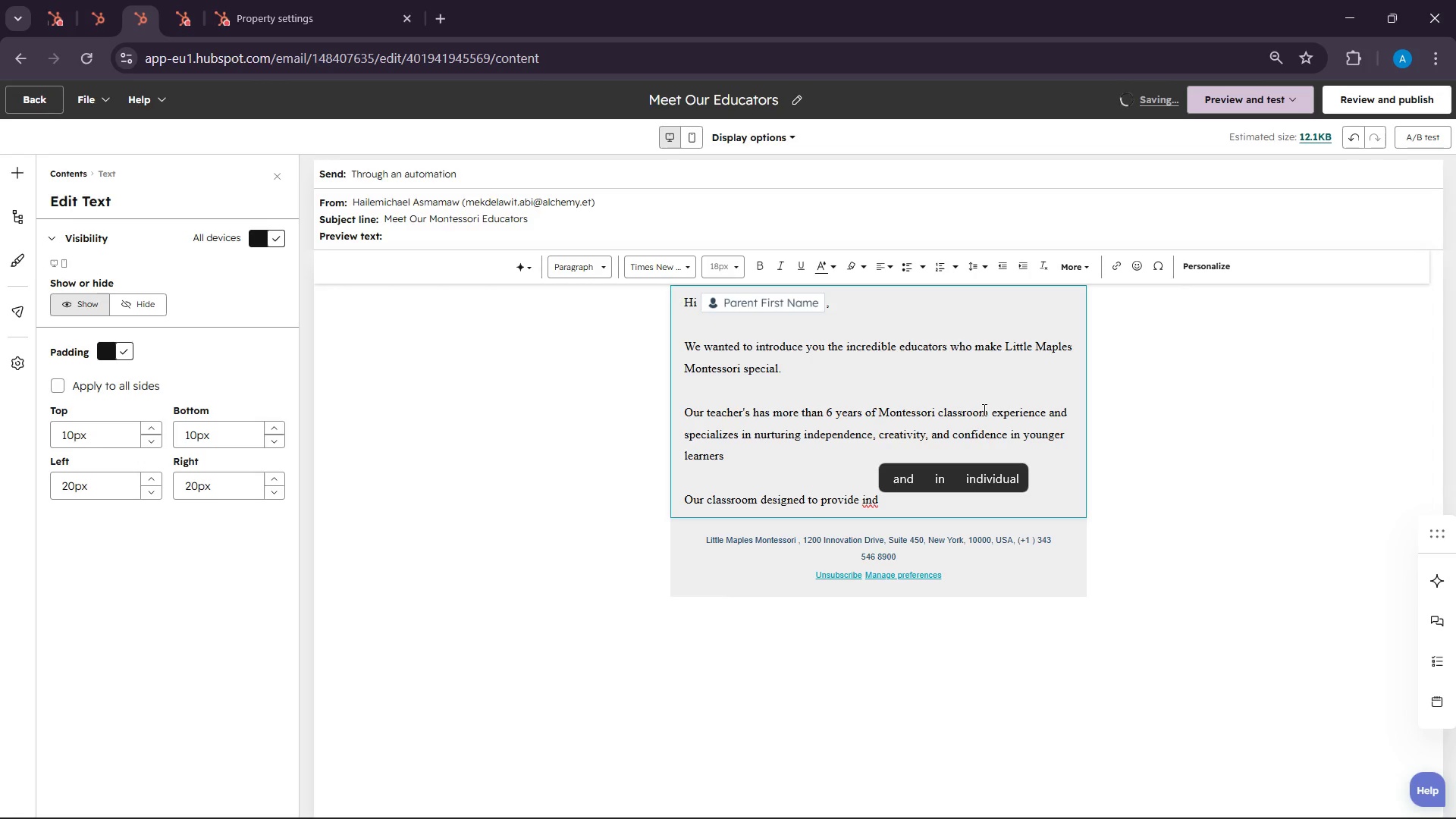 
wait(5.02)
 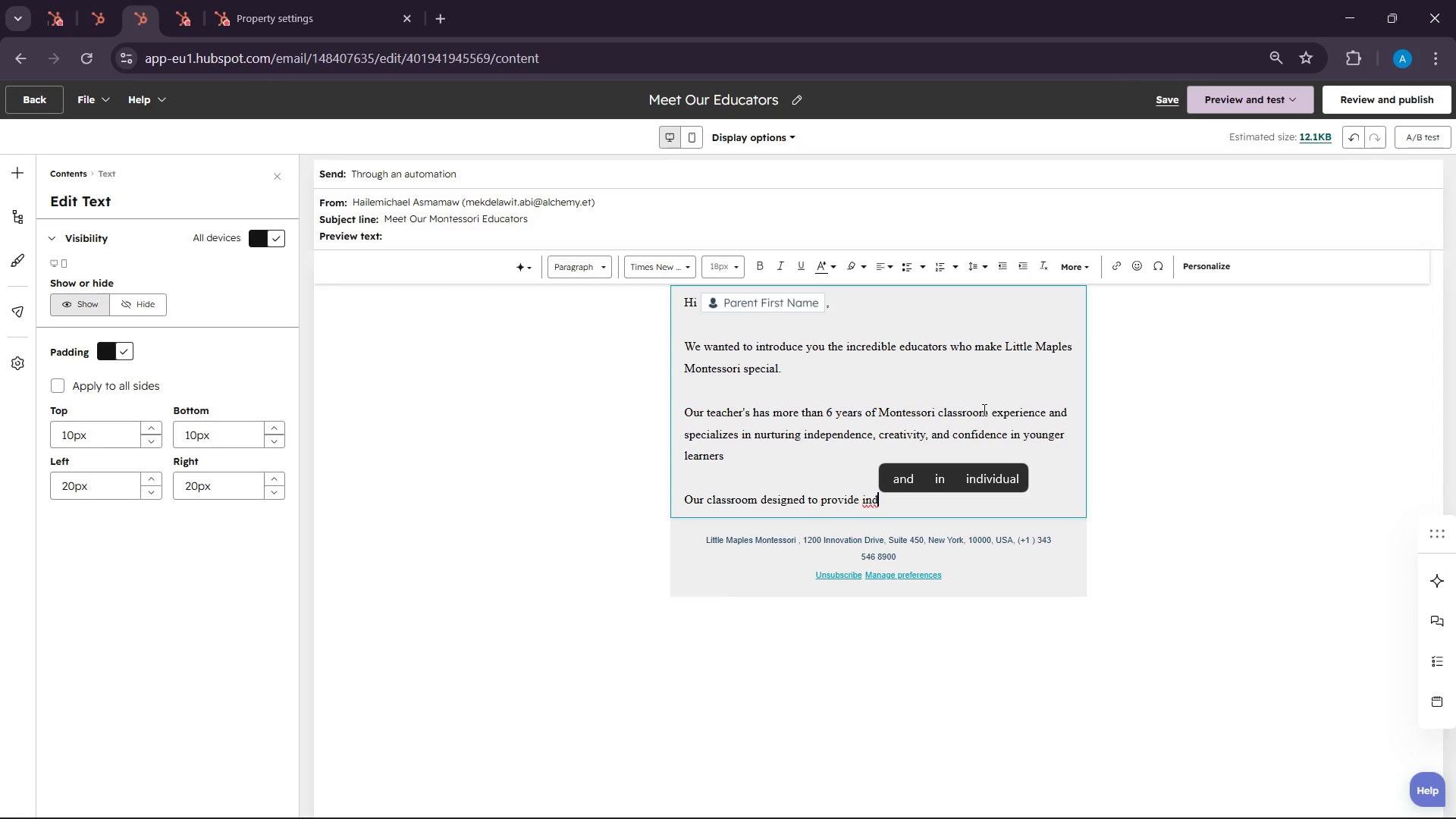 
type(ividual)
 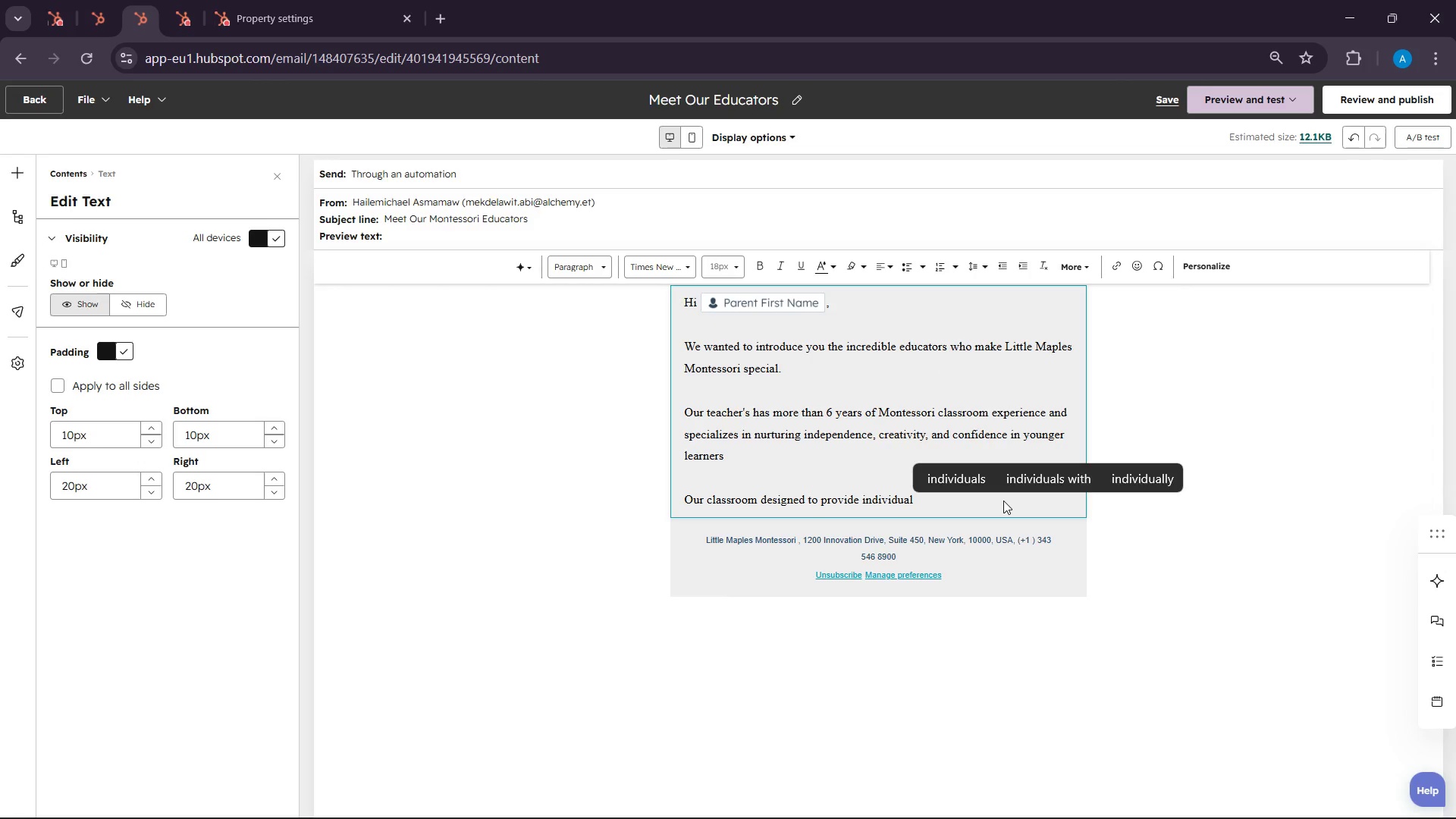 
type(ized atter)
key(Backspace)
type(ntion and hadson)
 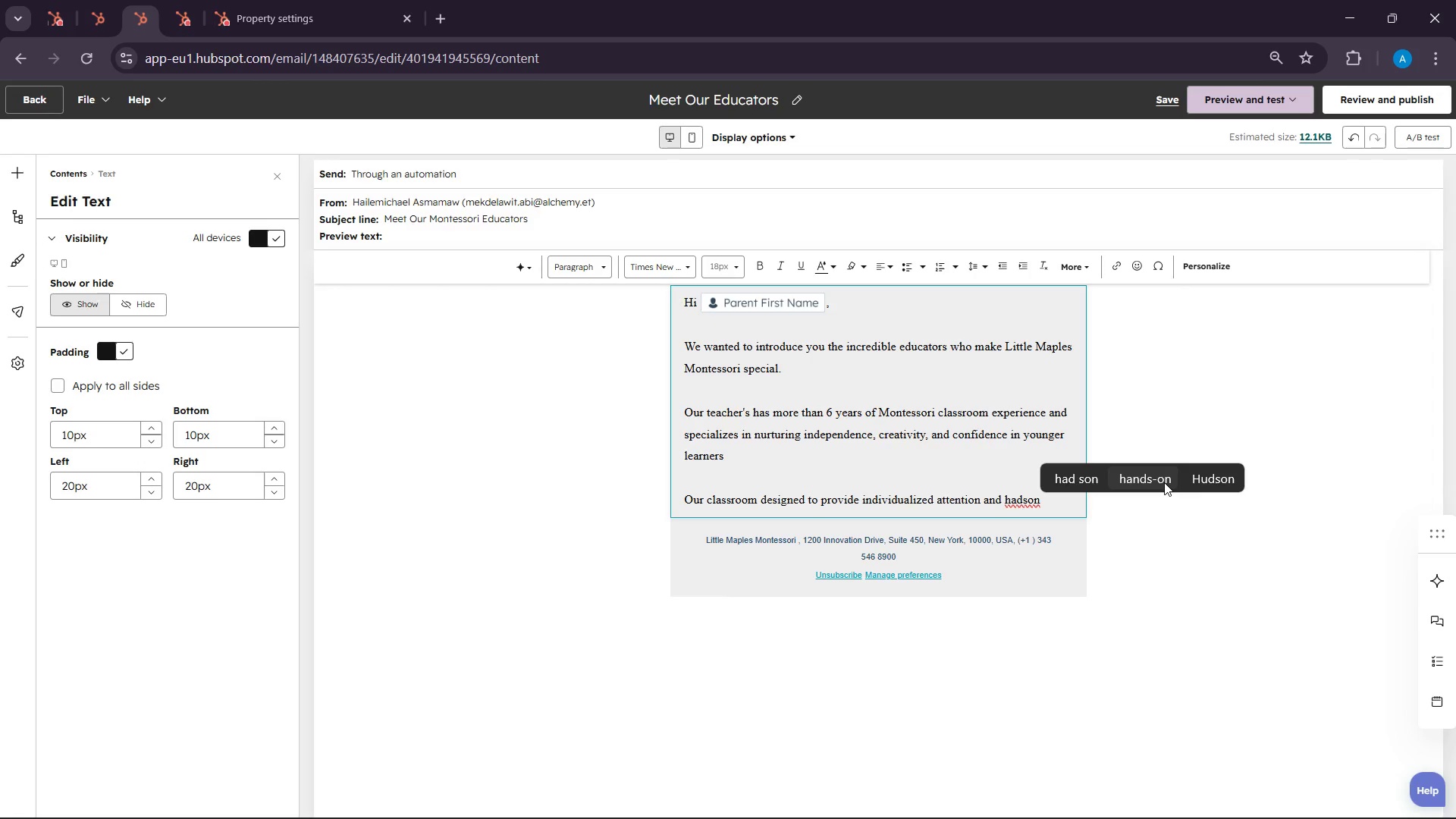 
left_click([1164, 482])
 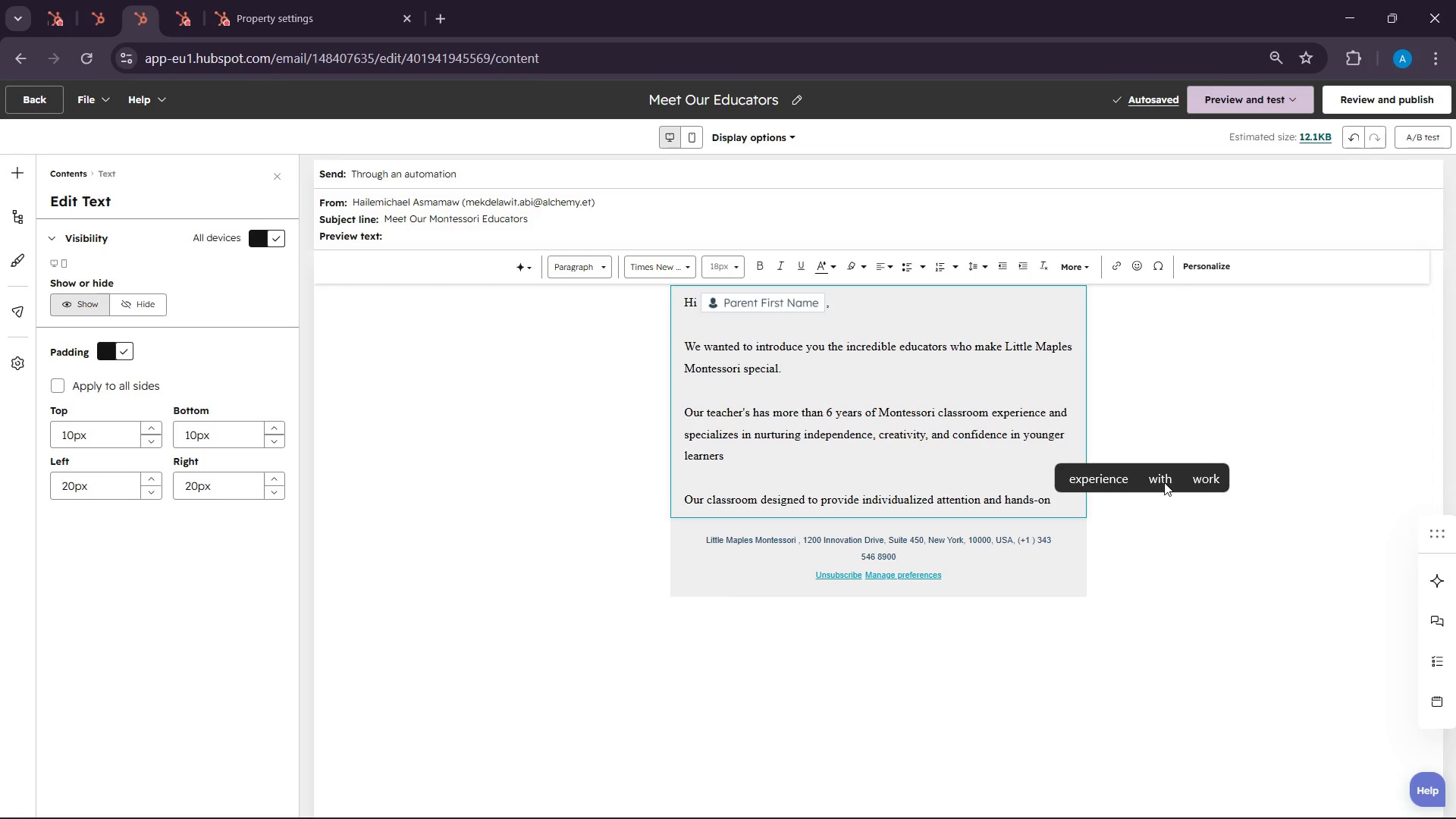 
type(learning exper)
 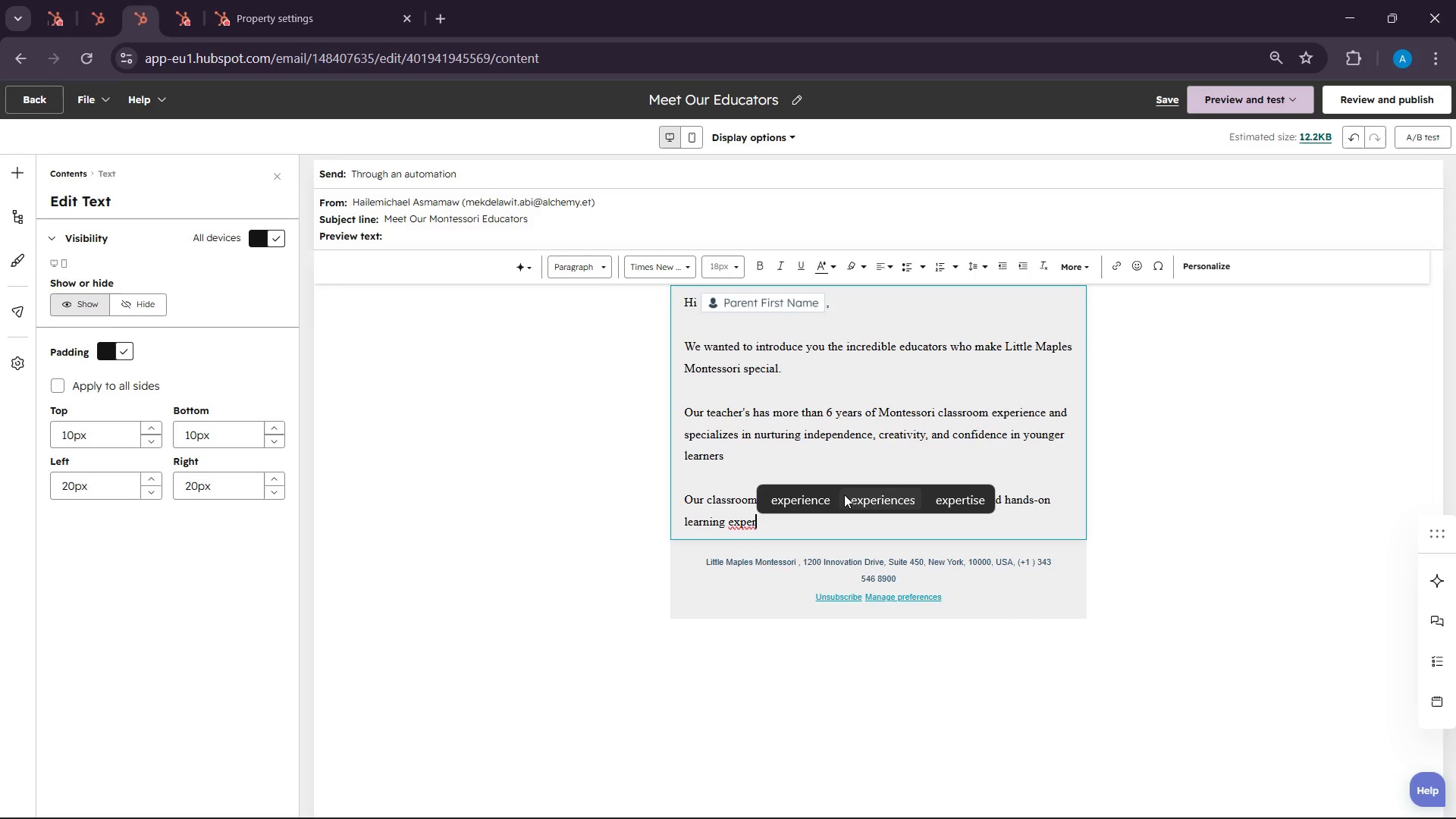 
left_click([797, 504])
 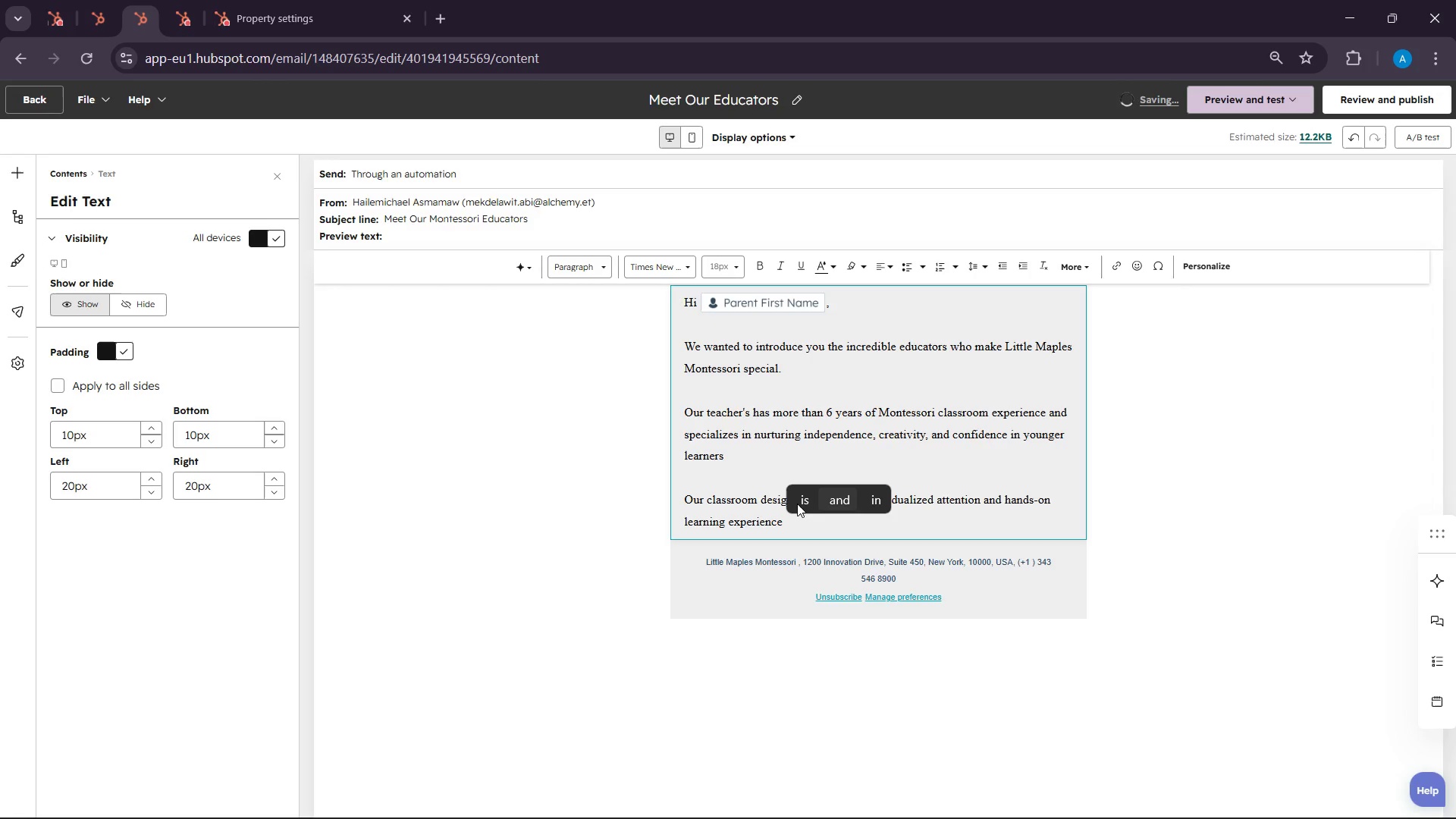 
type(for every cj)
key(Backspace)
type(hild )
key(Backspace)
type(.)
 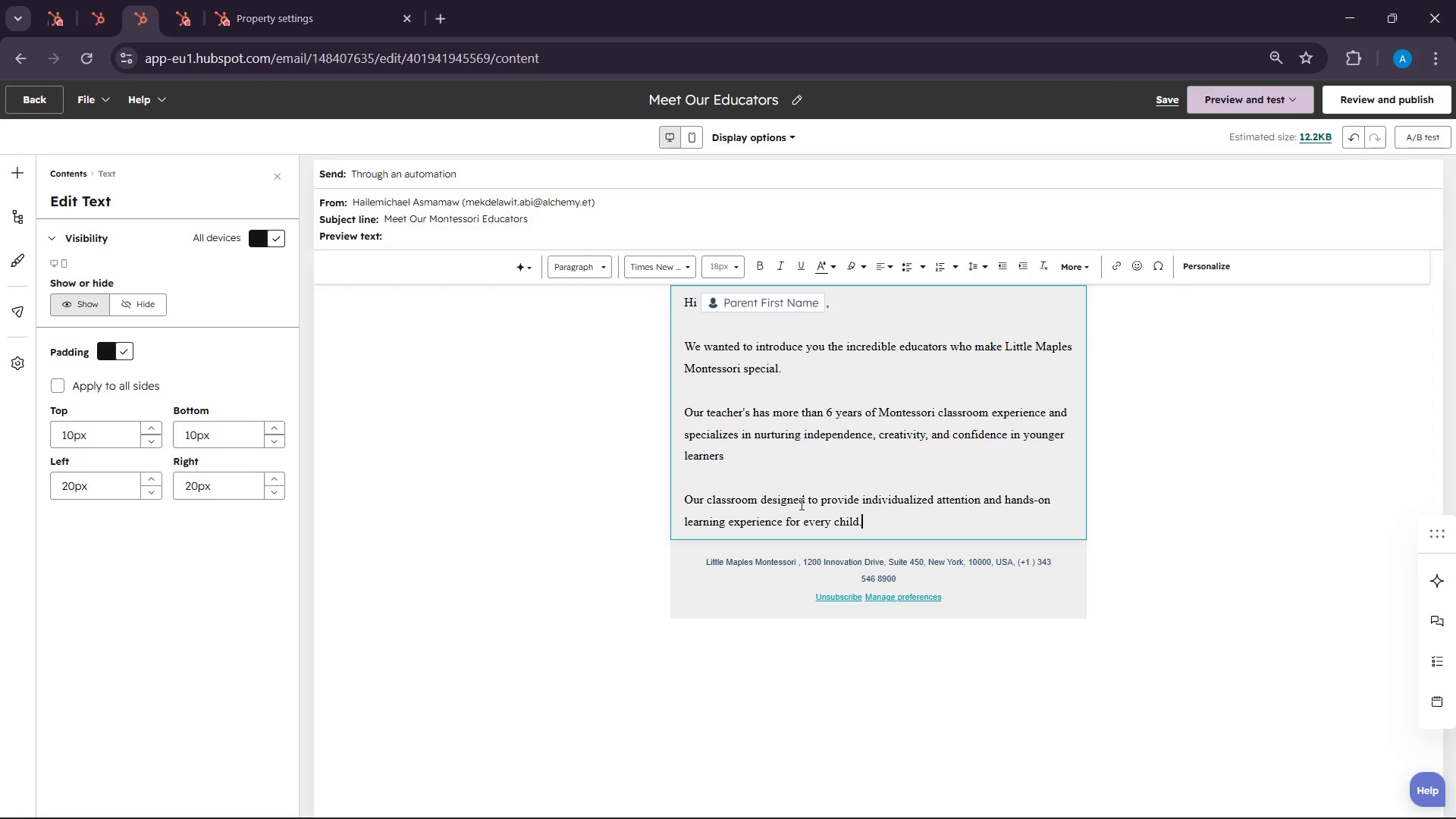 
key(Enter)
 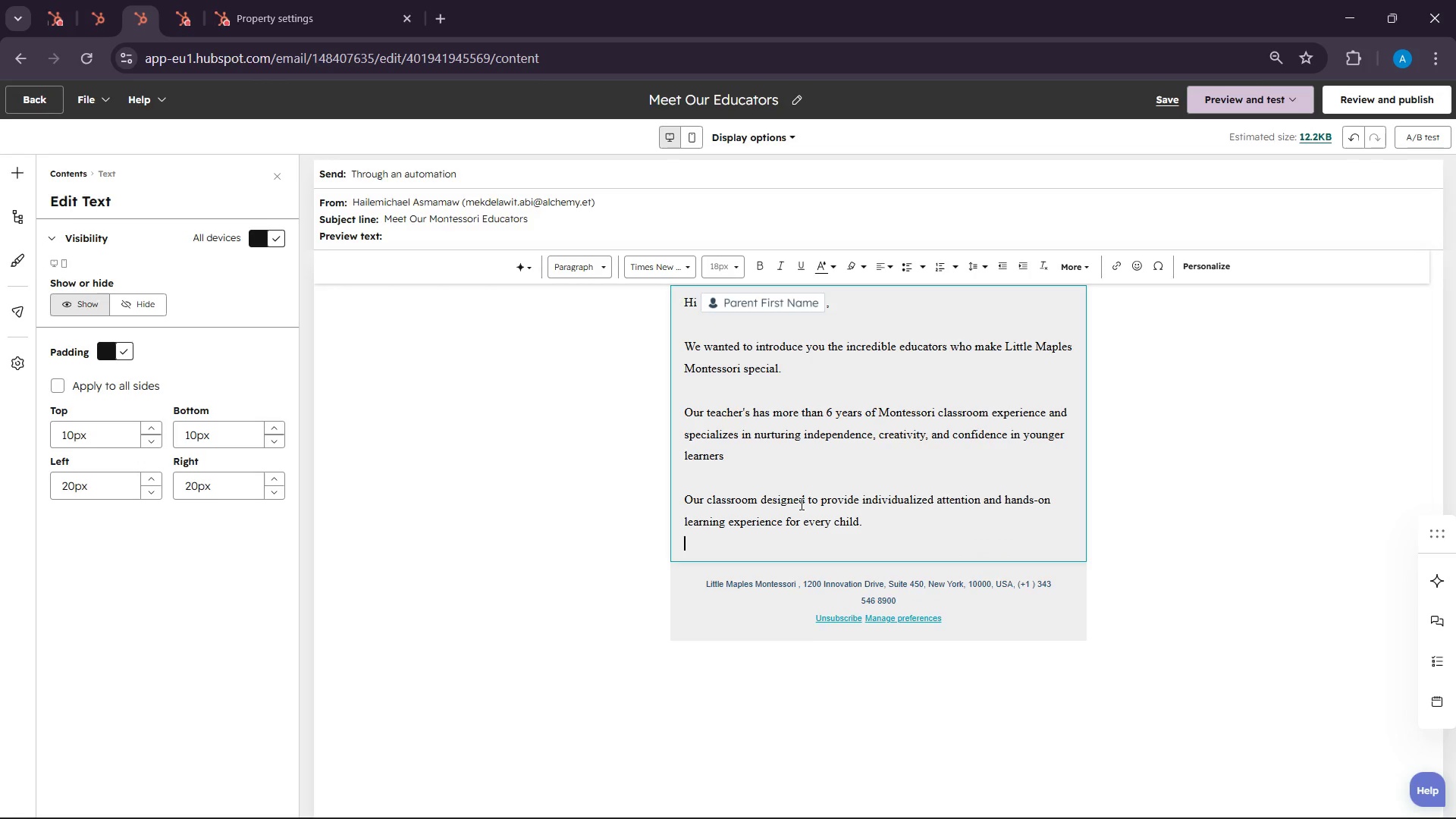 
key(Enter)
 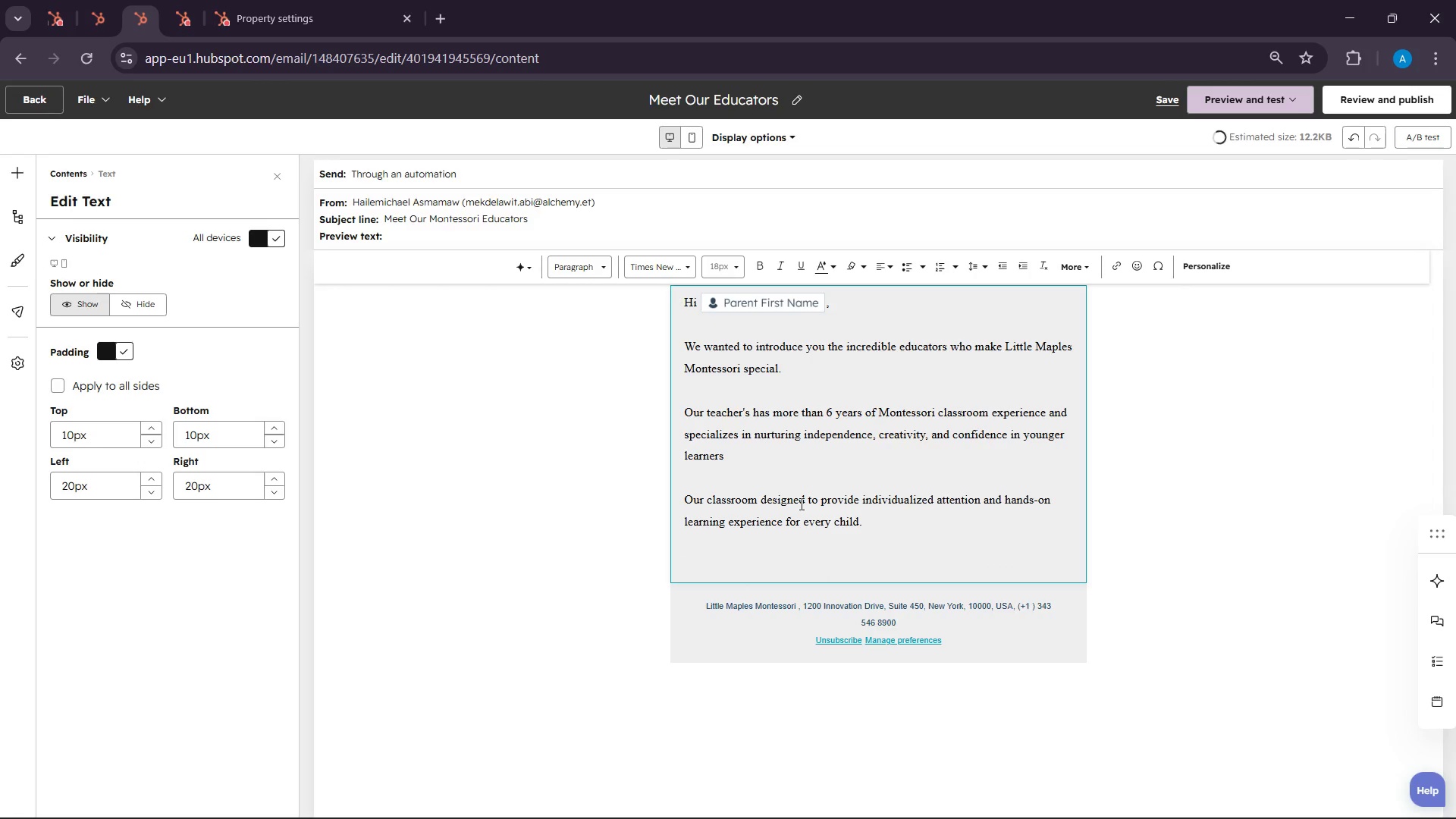 
type(We woi)
key(Backspace)
type(ull)
 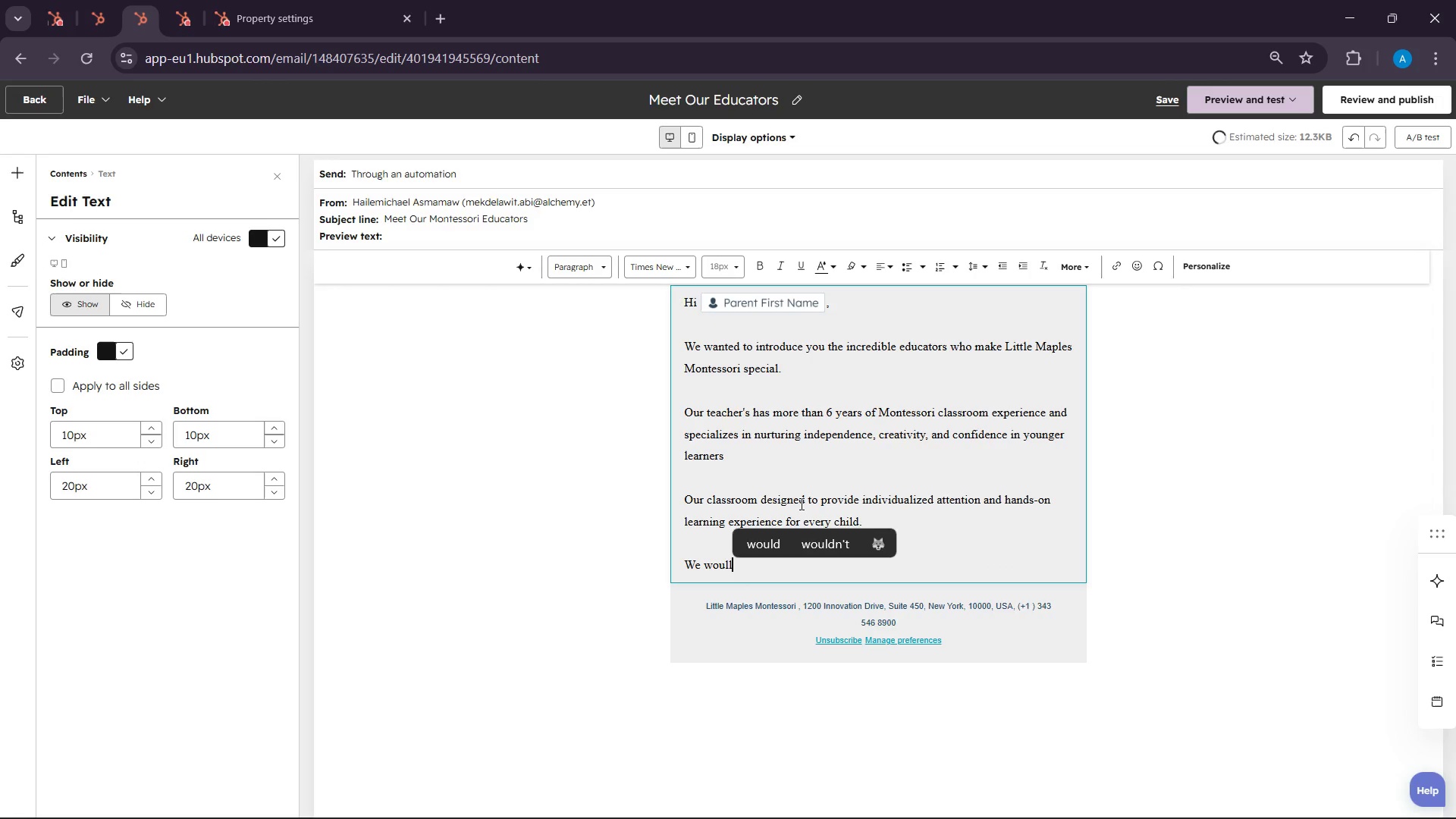 
key(Backspace)
type(d love to )
key(Backspace)
key(Backspace)
type(he opp)
 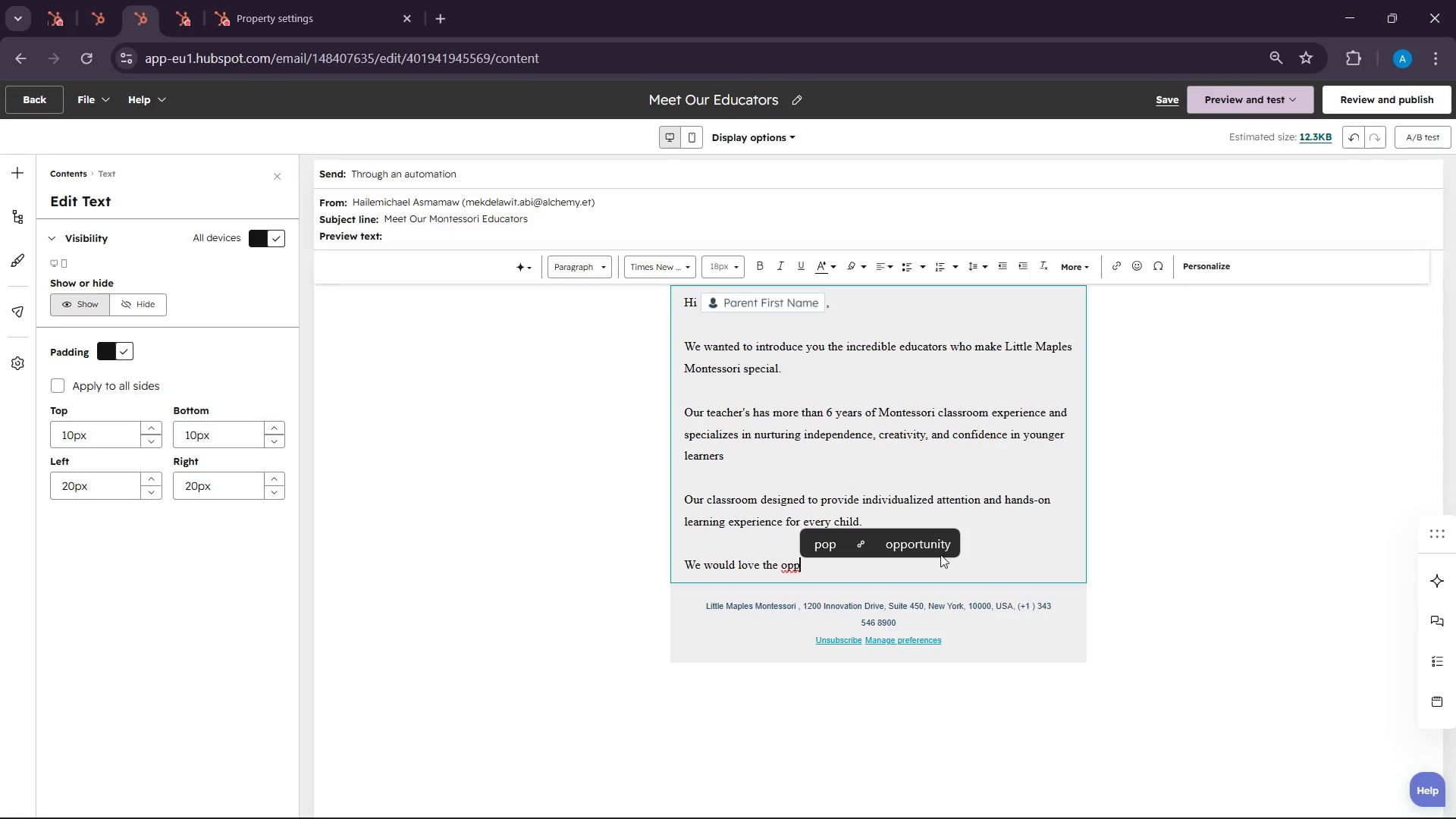 
left_click([939, 554])
 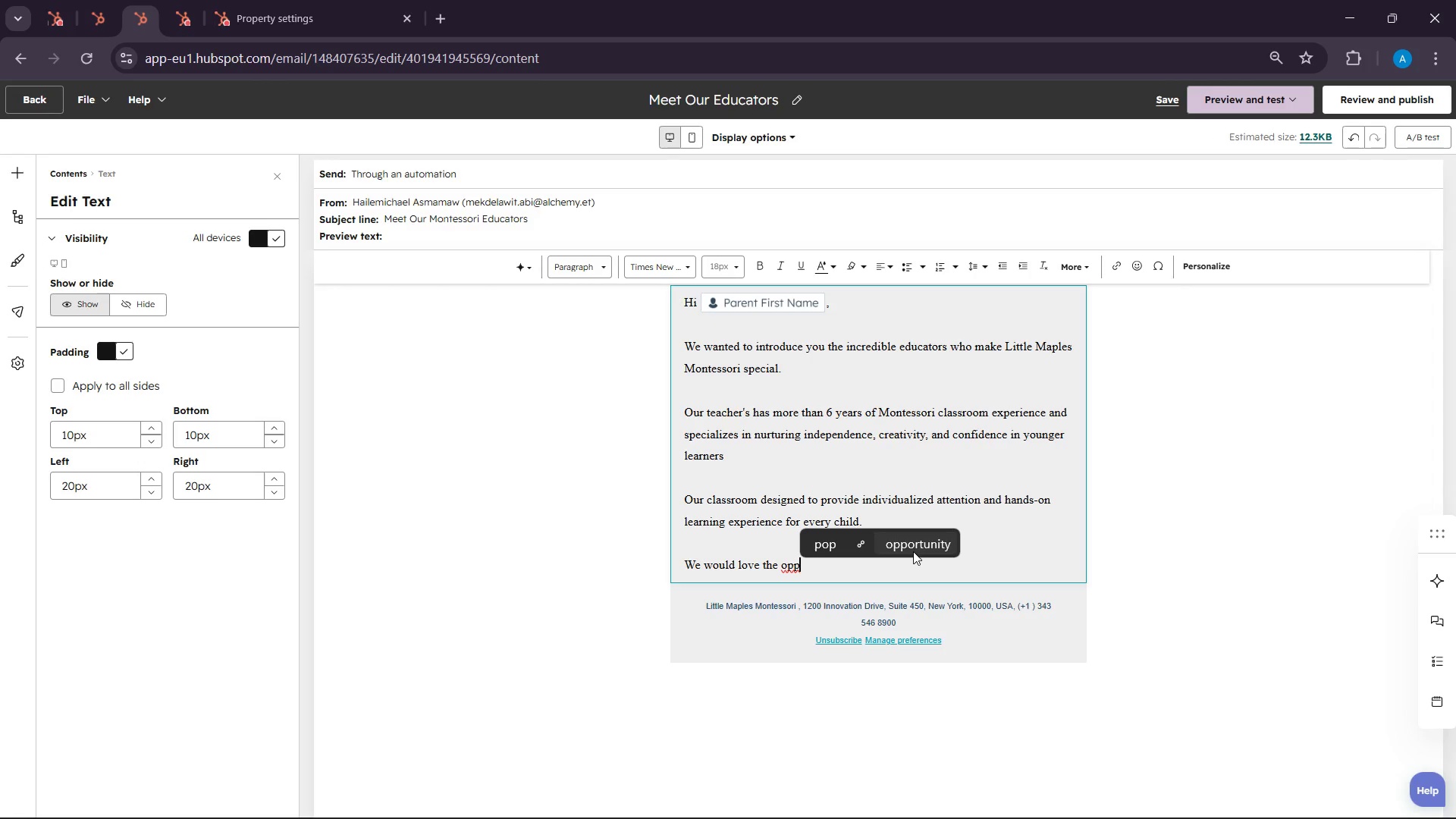 
left_click([913, 551])
 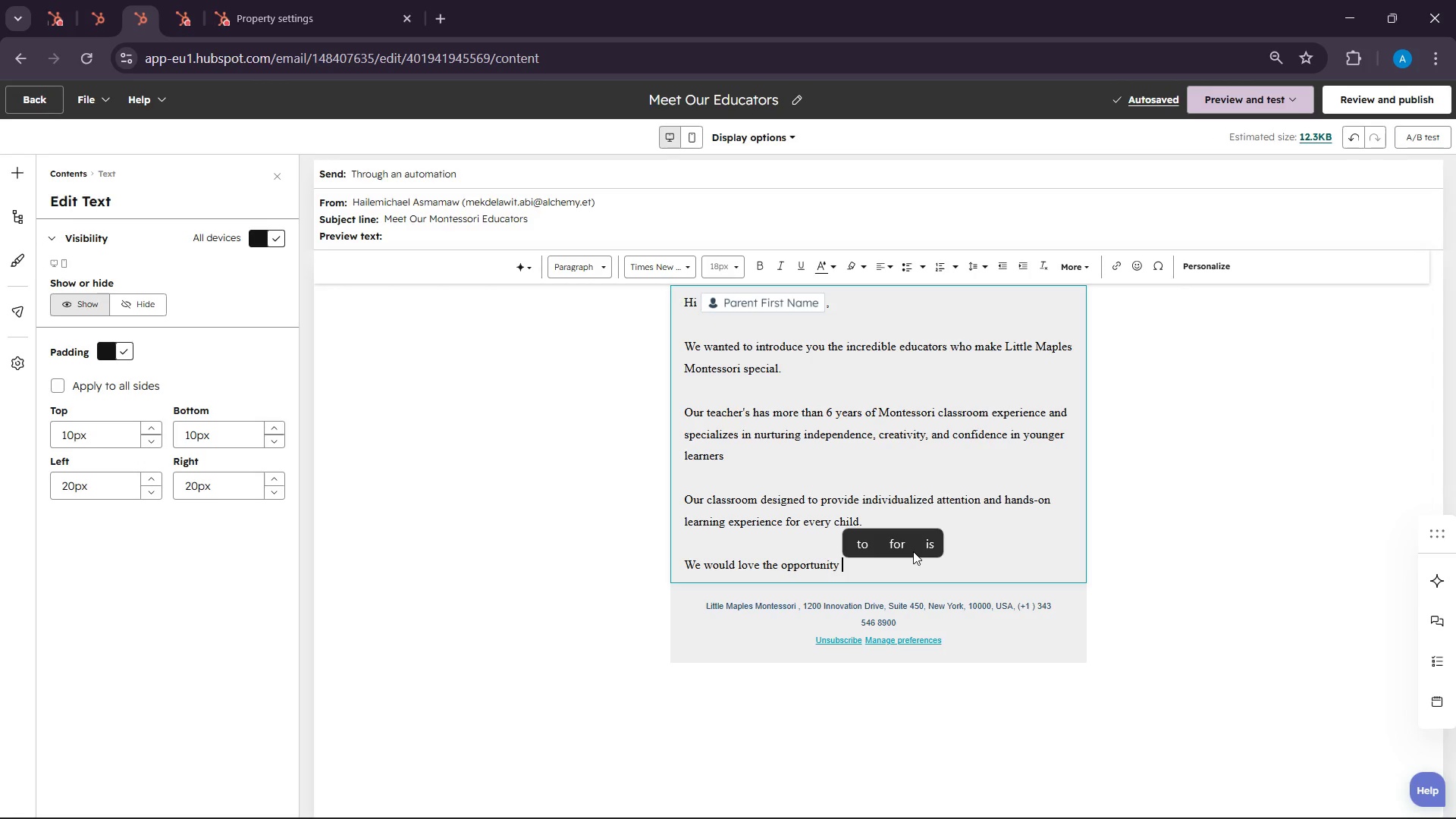 
type(to support )
 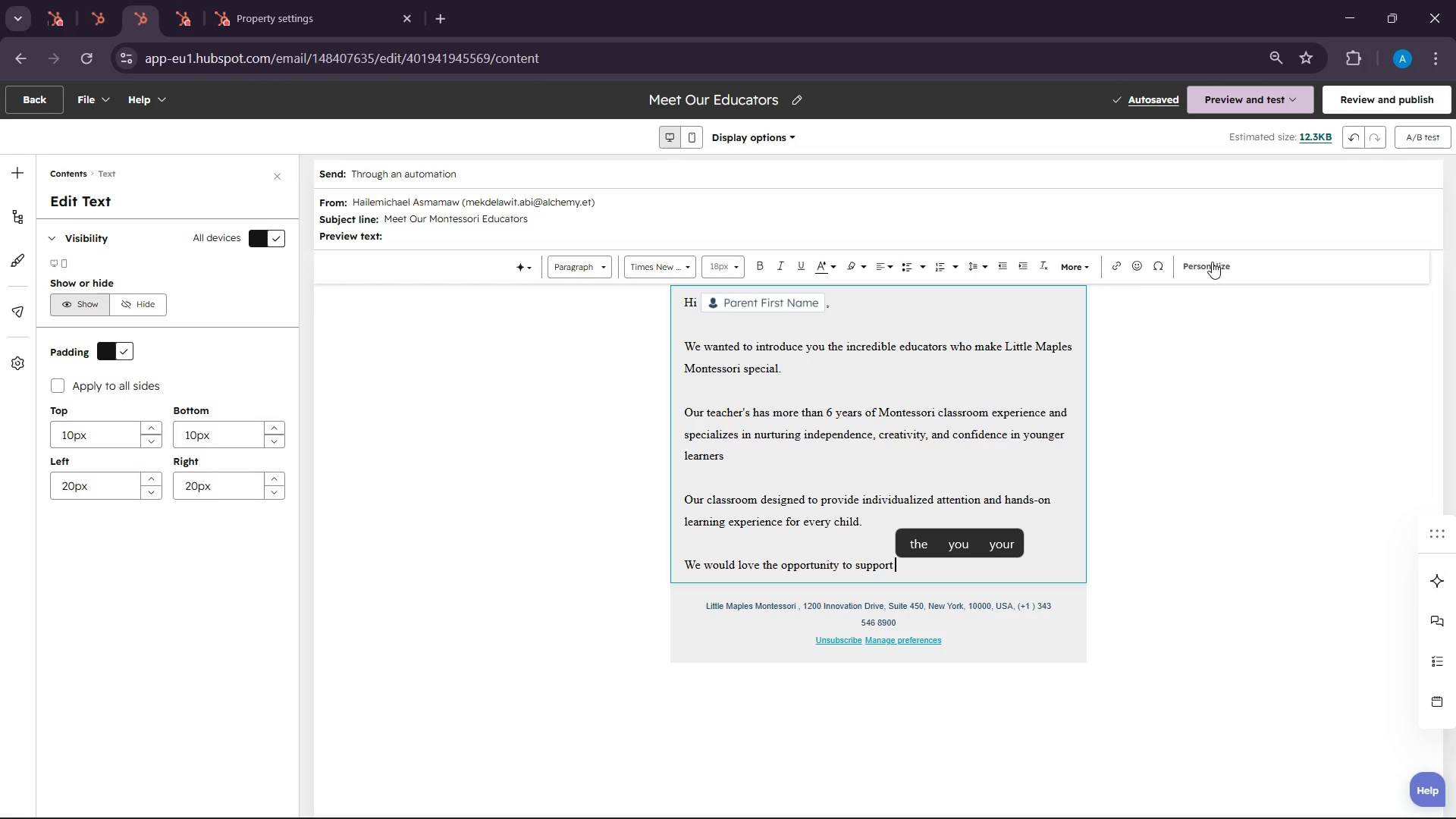 
wait(7.77)
 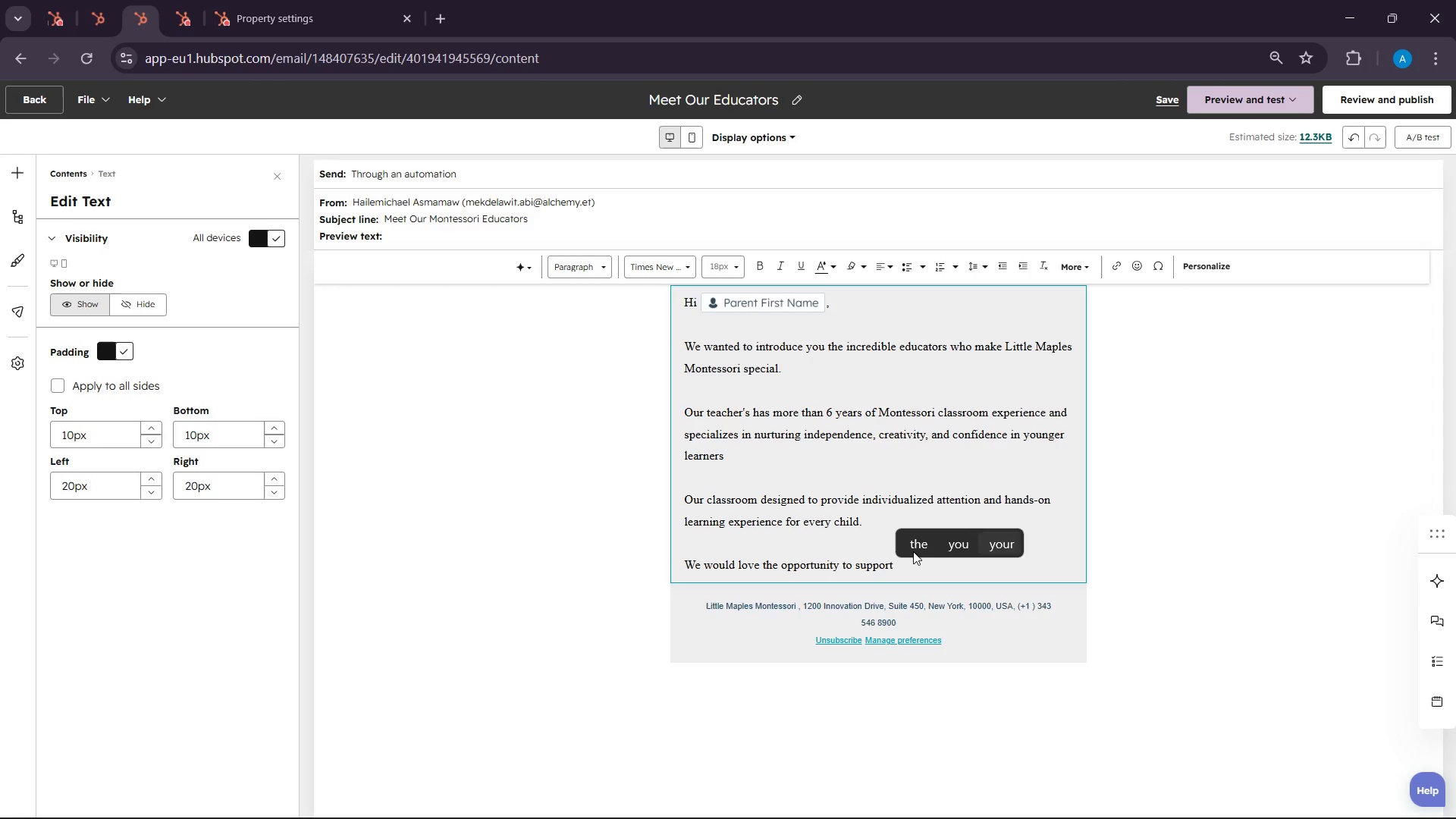 
left_click([1005, 803])